 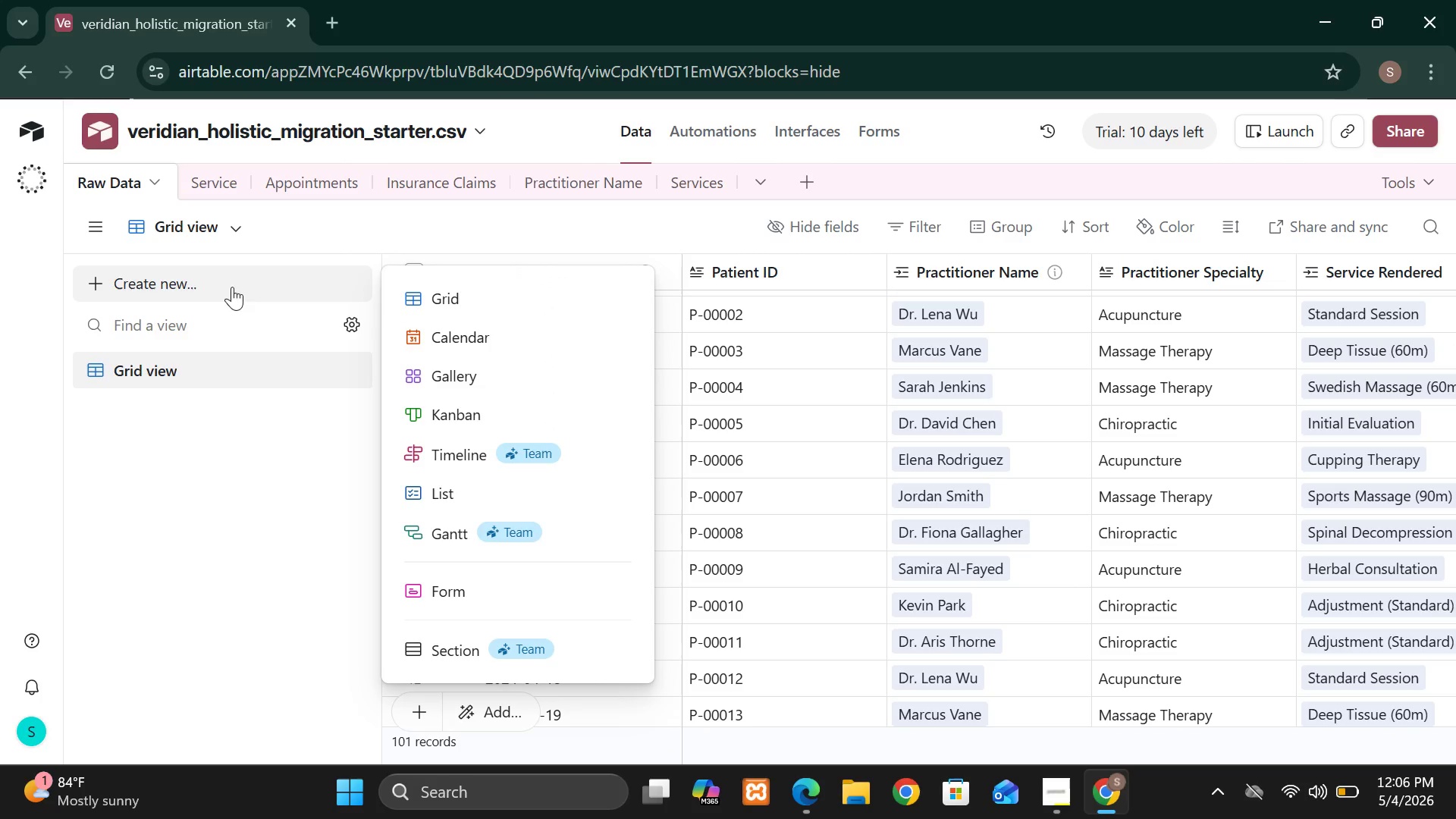 
left_click([441, 293])
 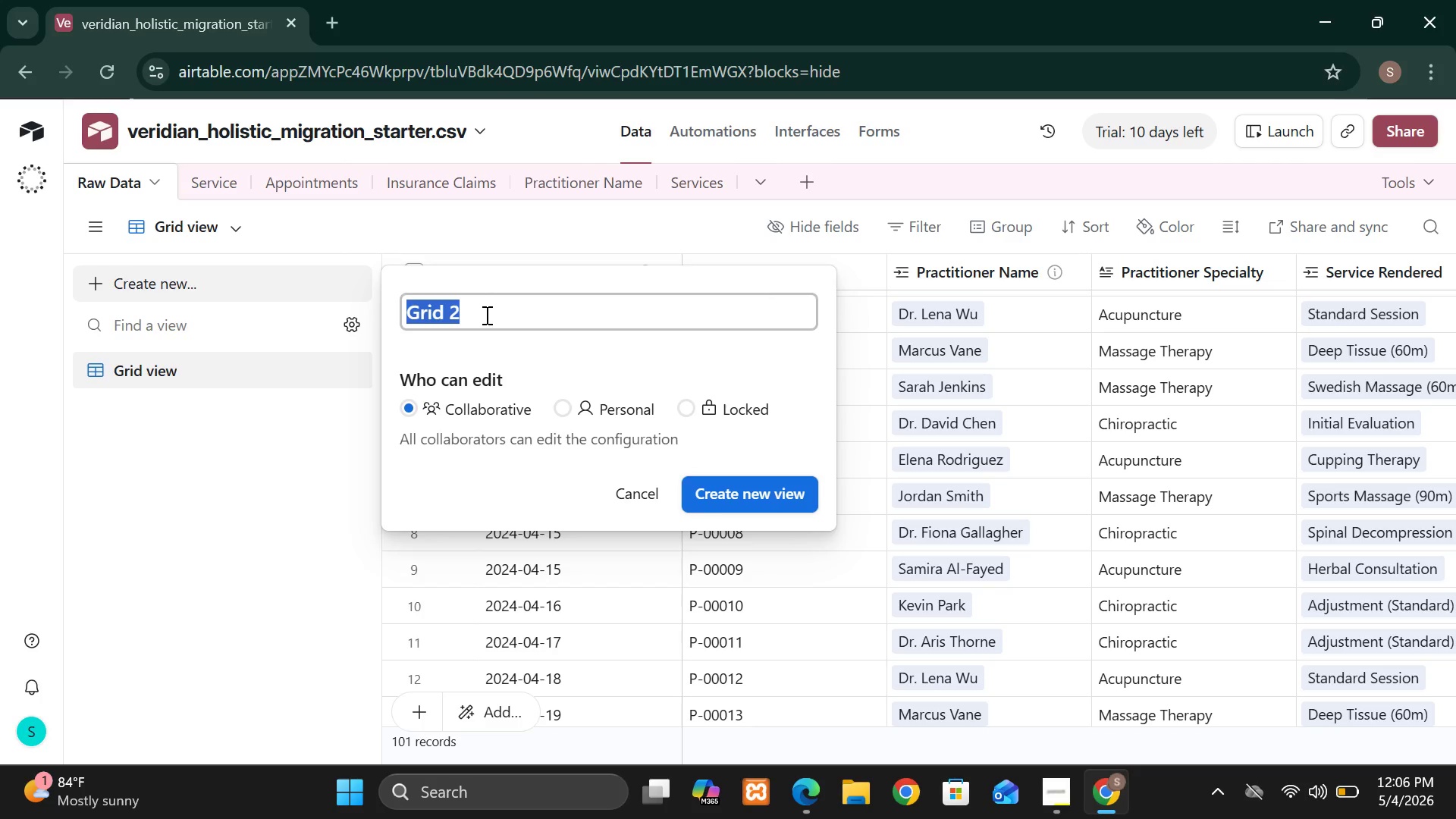 
wait(15.28)
 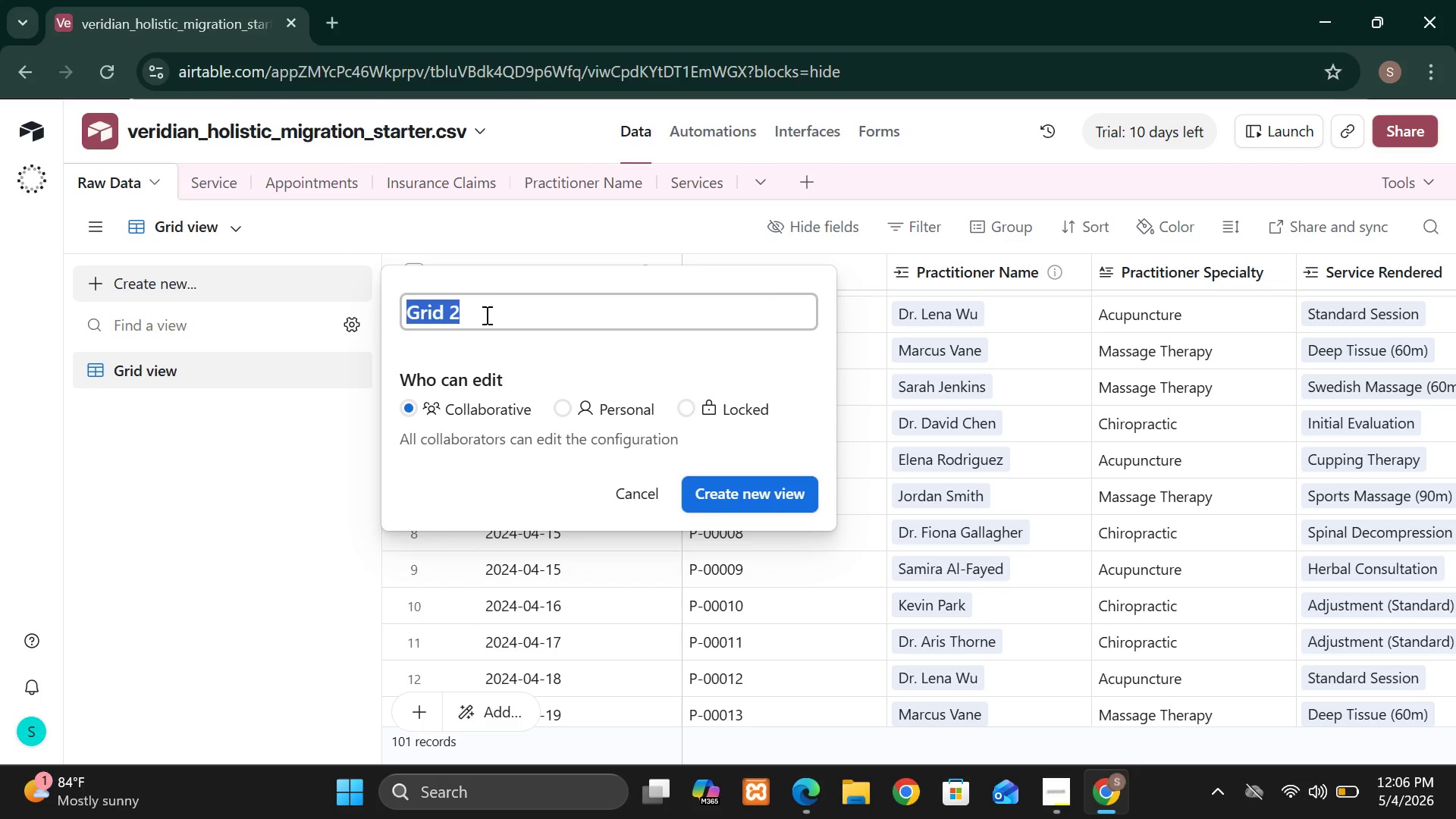 
left_click([477, 310])
 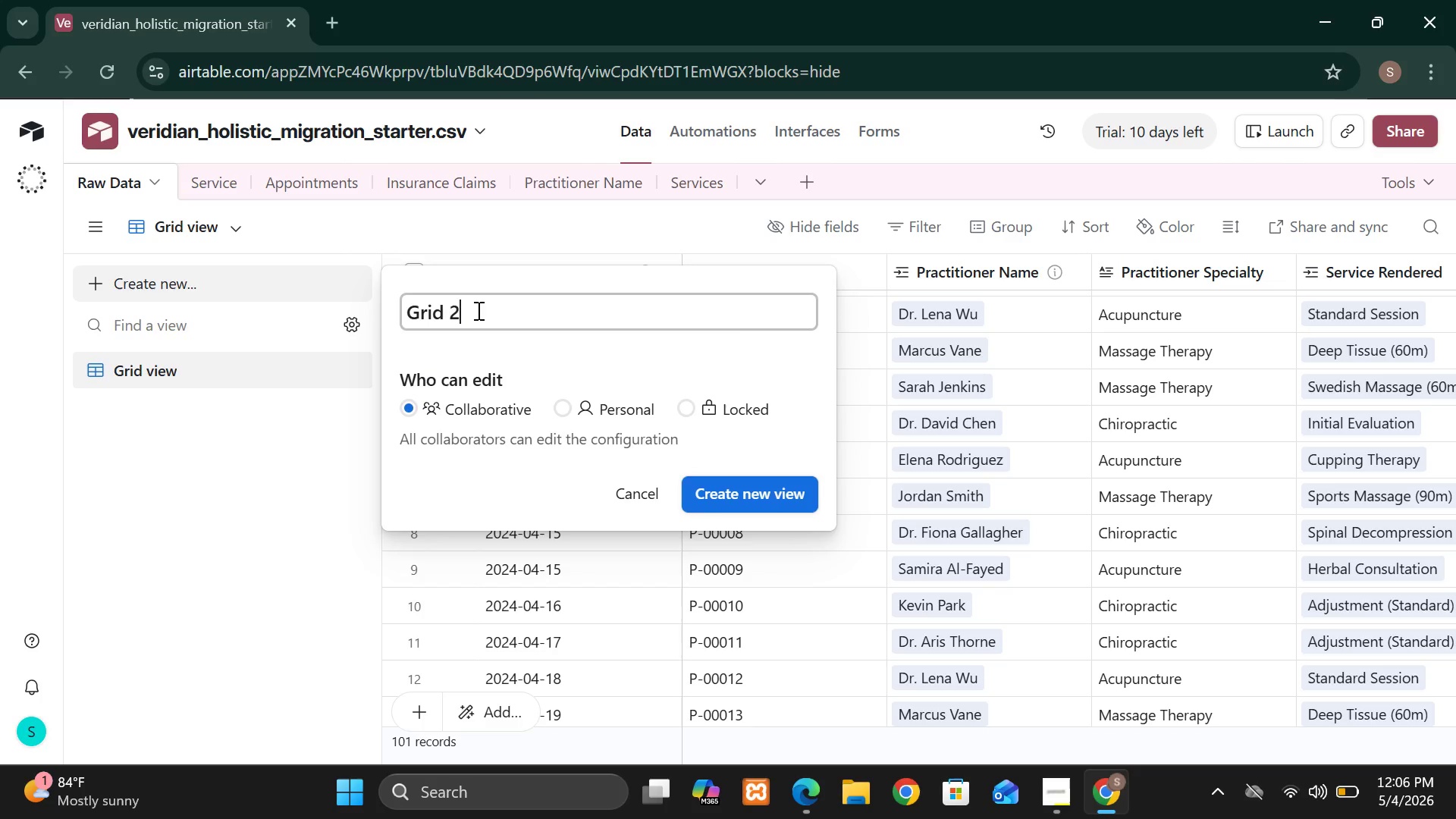 
double_click([477, 310])
 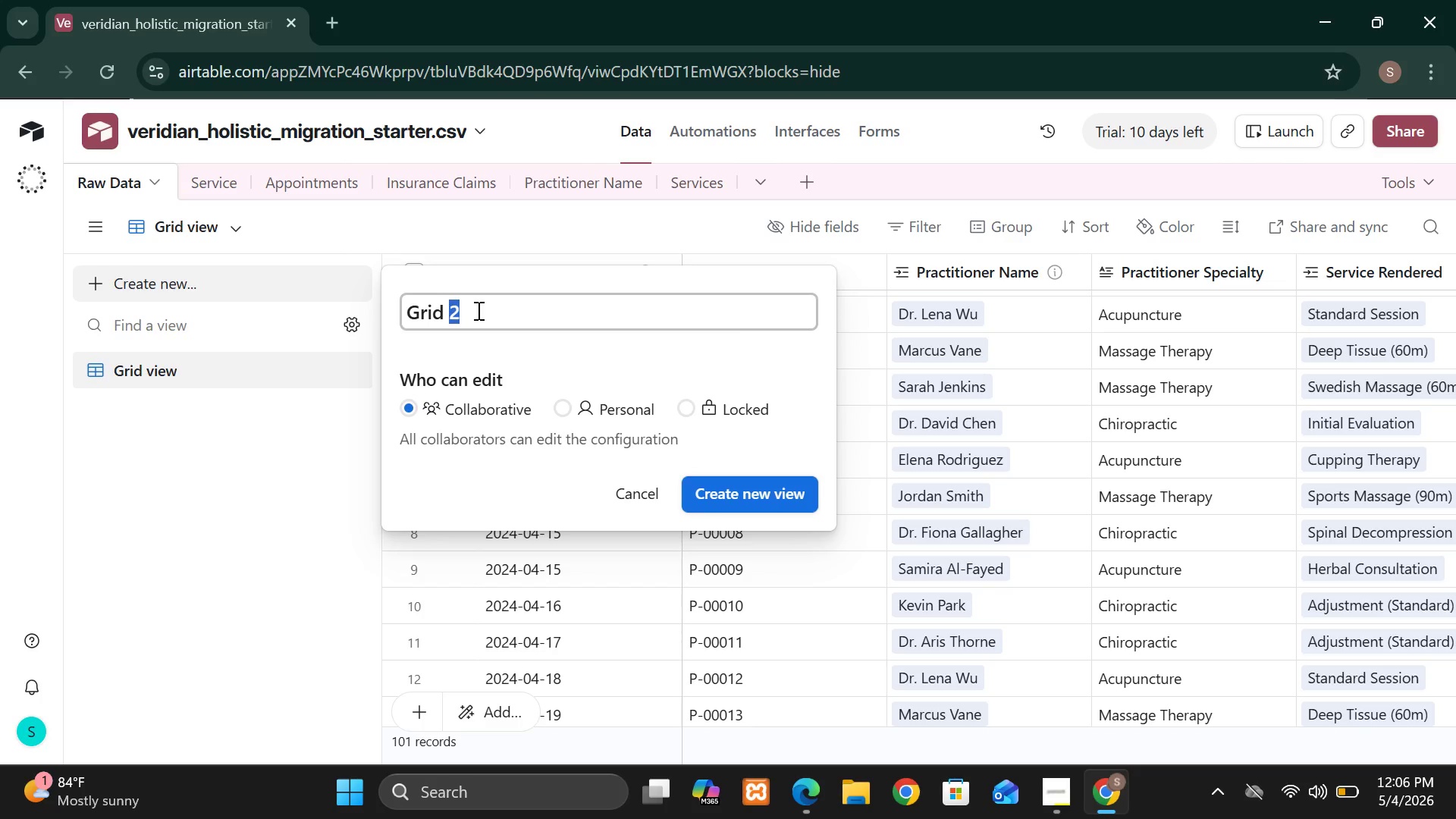 
double_click([477, 310])
 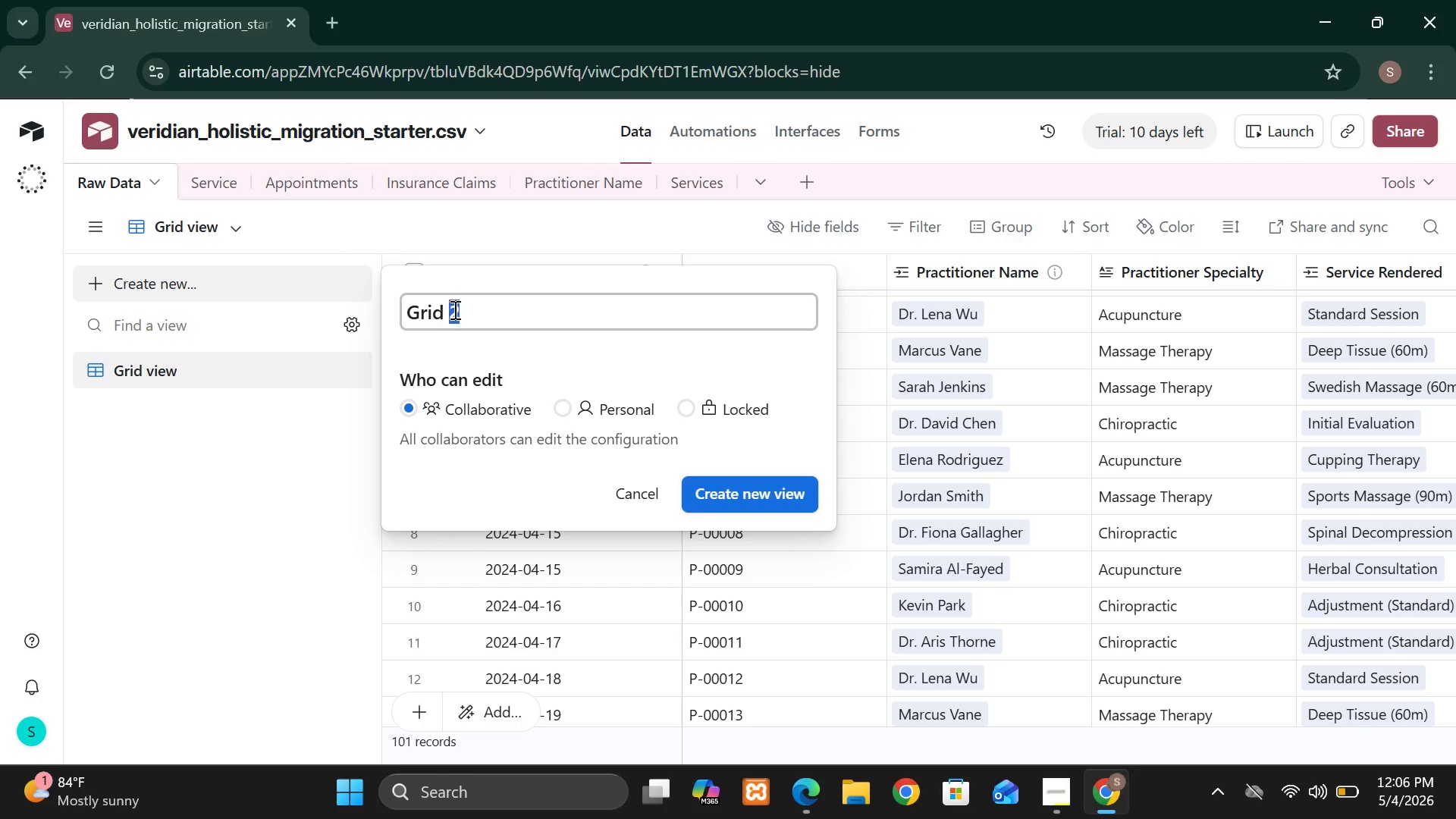 
left_click([467, 309])
 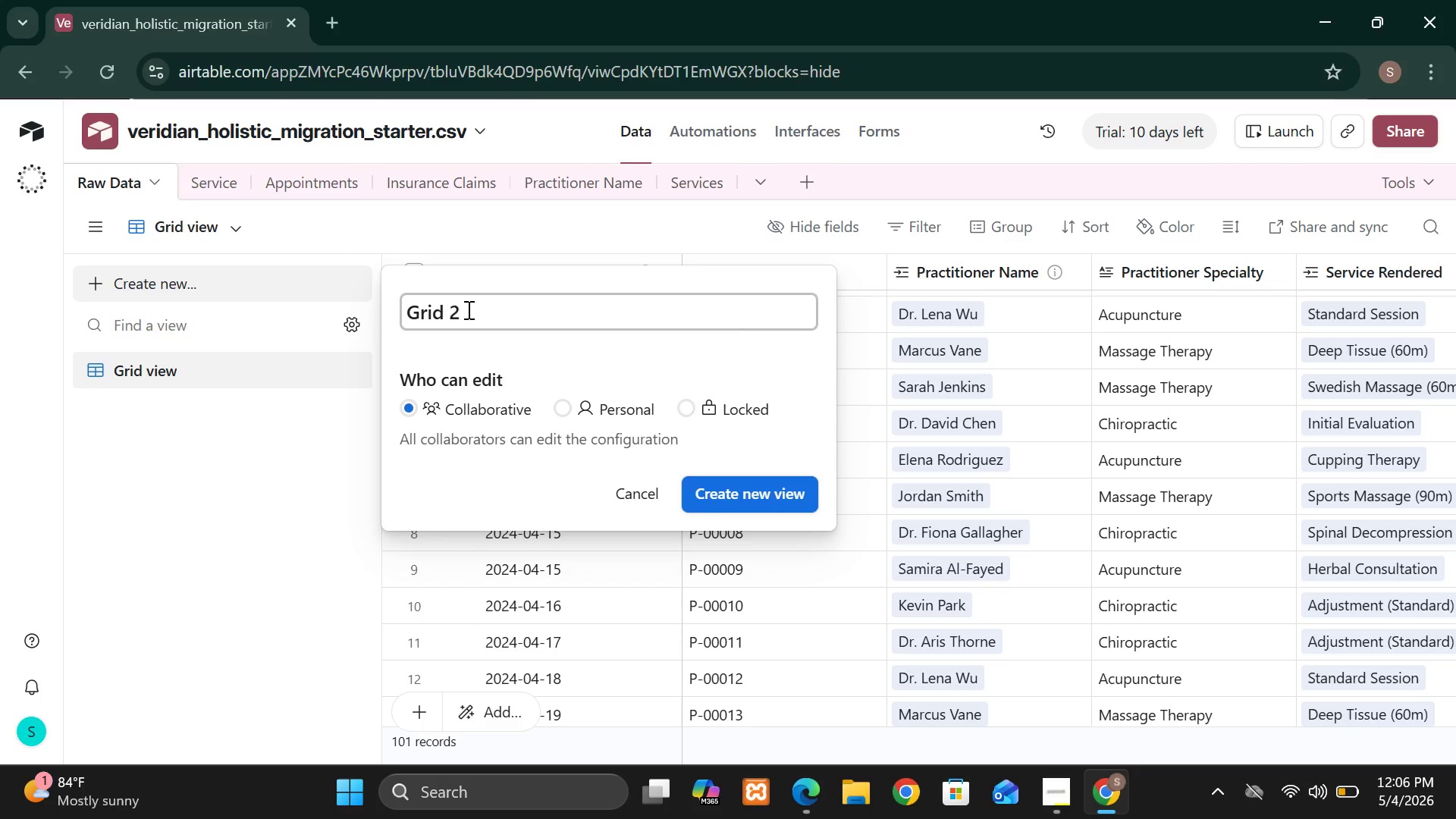 
key(Backspace)
key(Backspace)
key(Backspace)
key(Backspace)
key(Backspace)
key(Backspace)
type(Financial Overview)
 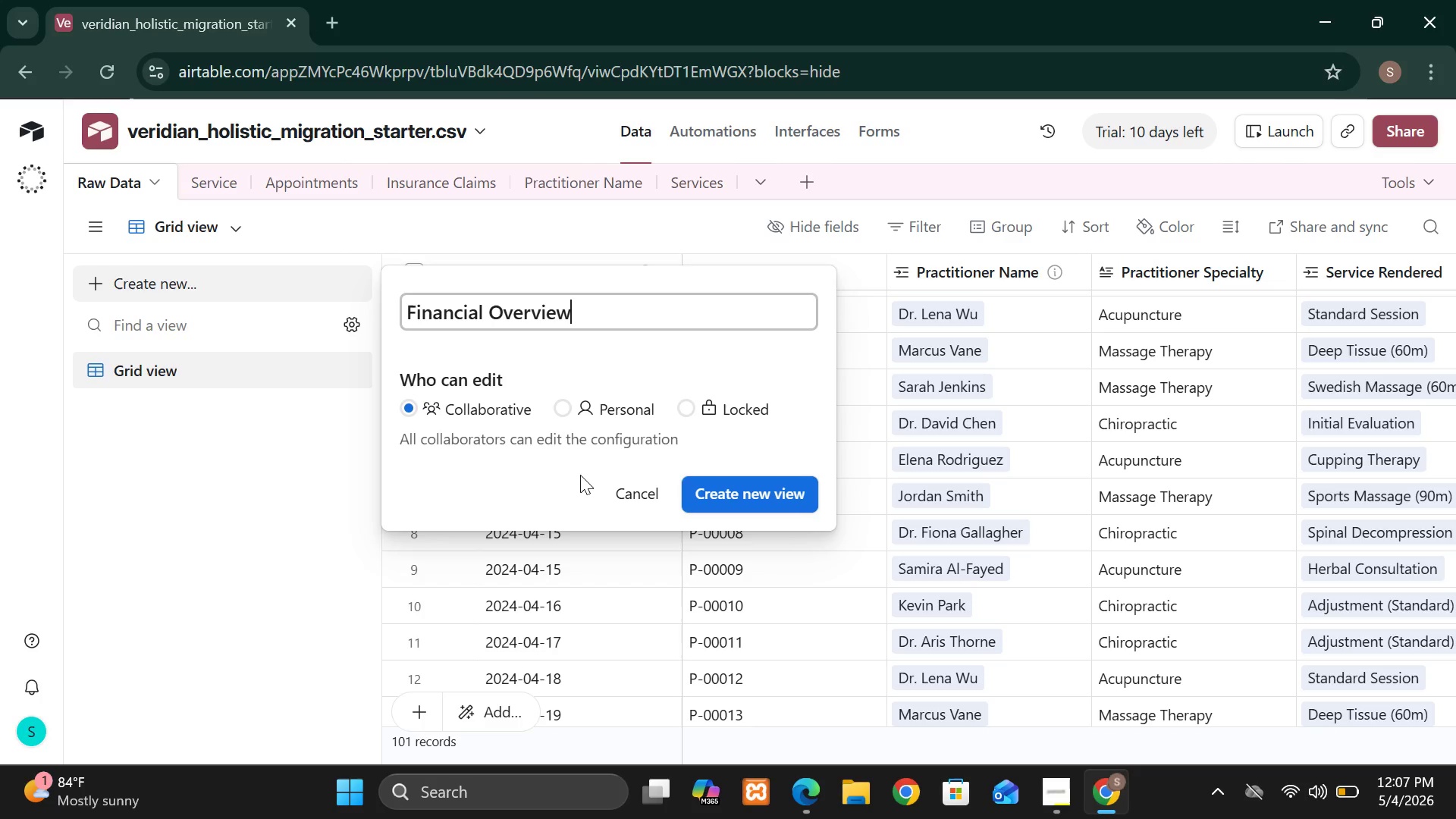 
wait(41.31)
 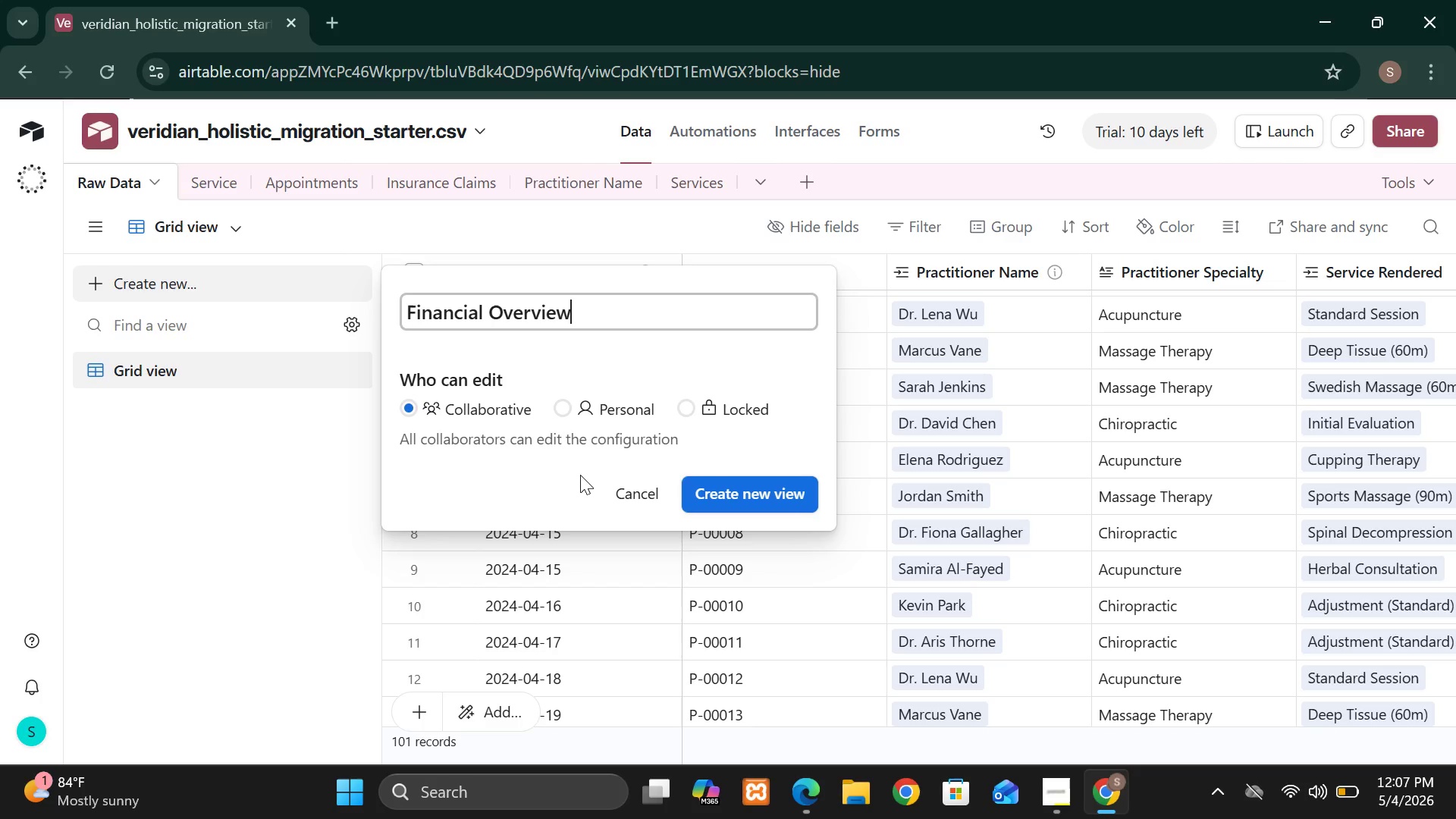 
left_click([755, 497])
 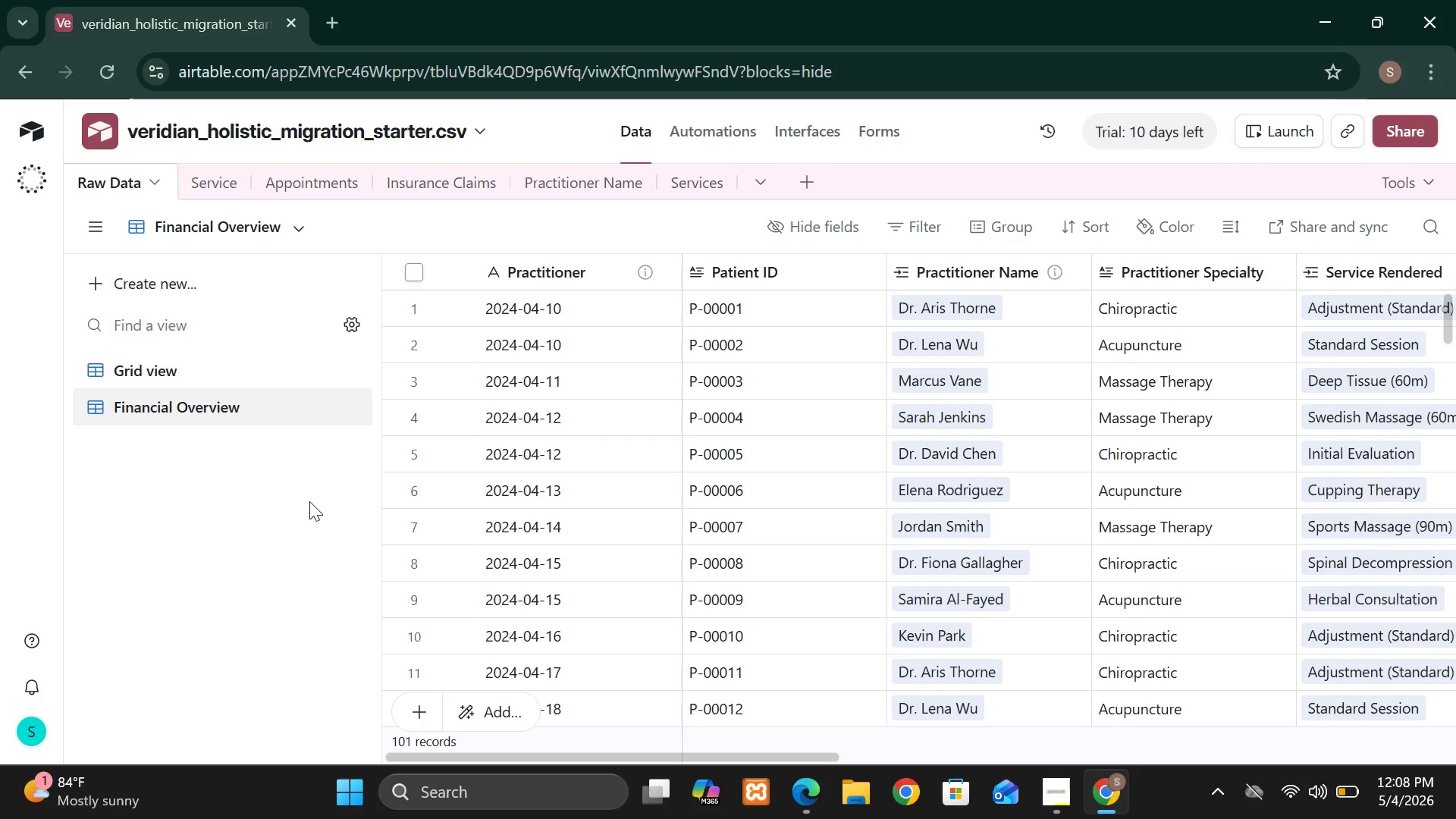 
wait(23.84)
 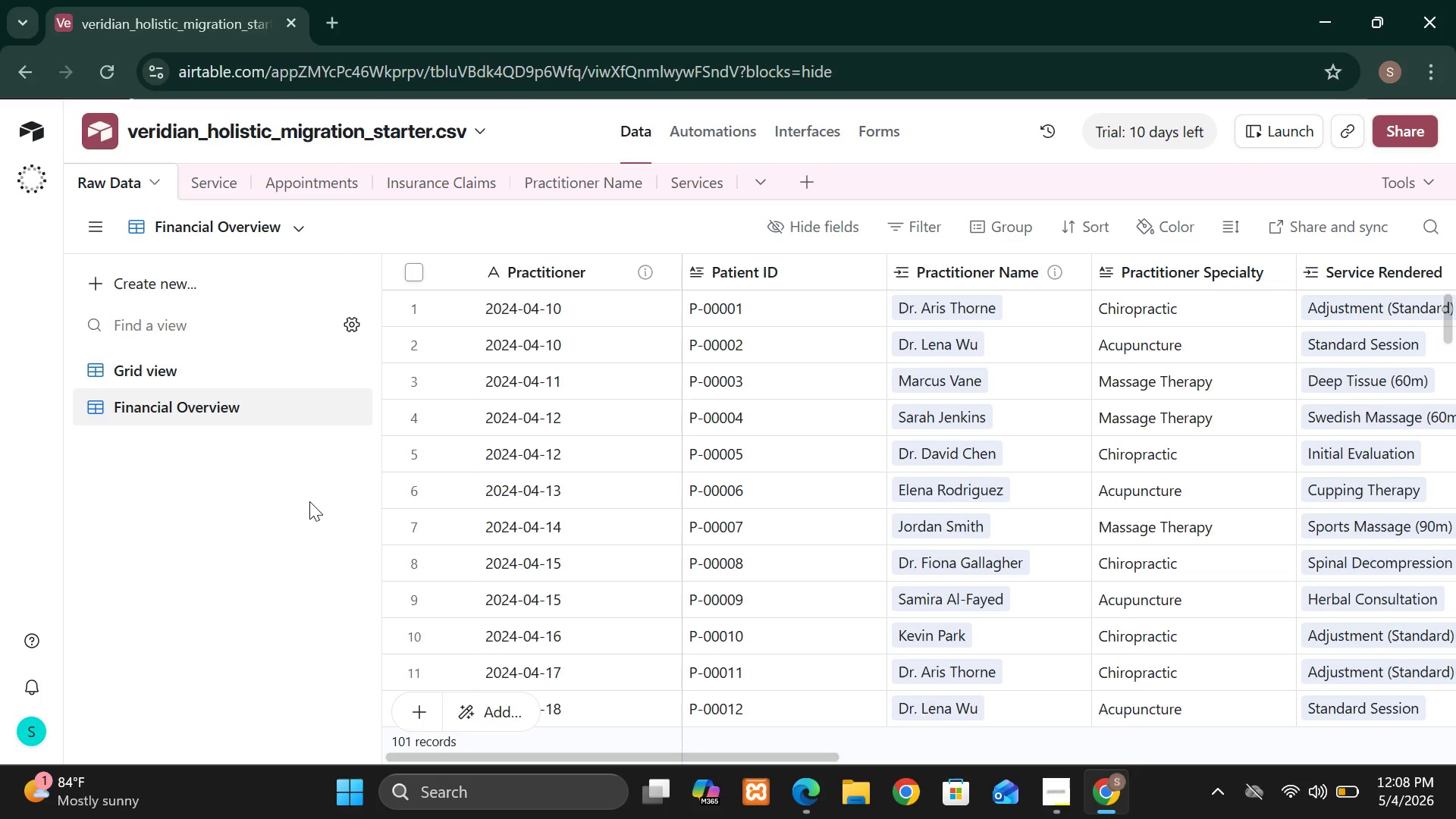 
mouse_move([1038, 507])
 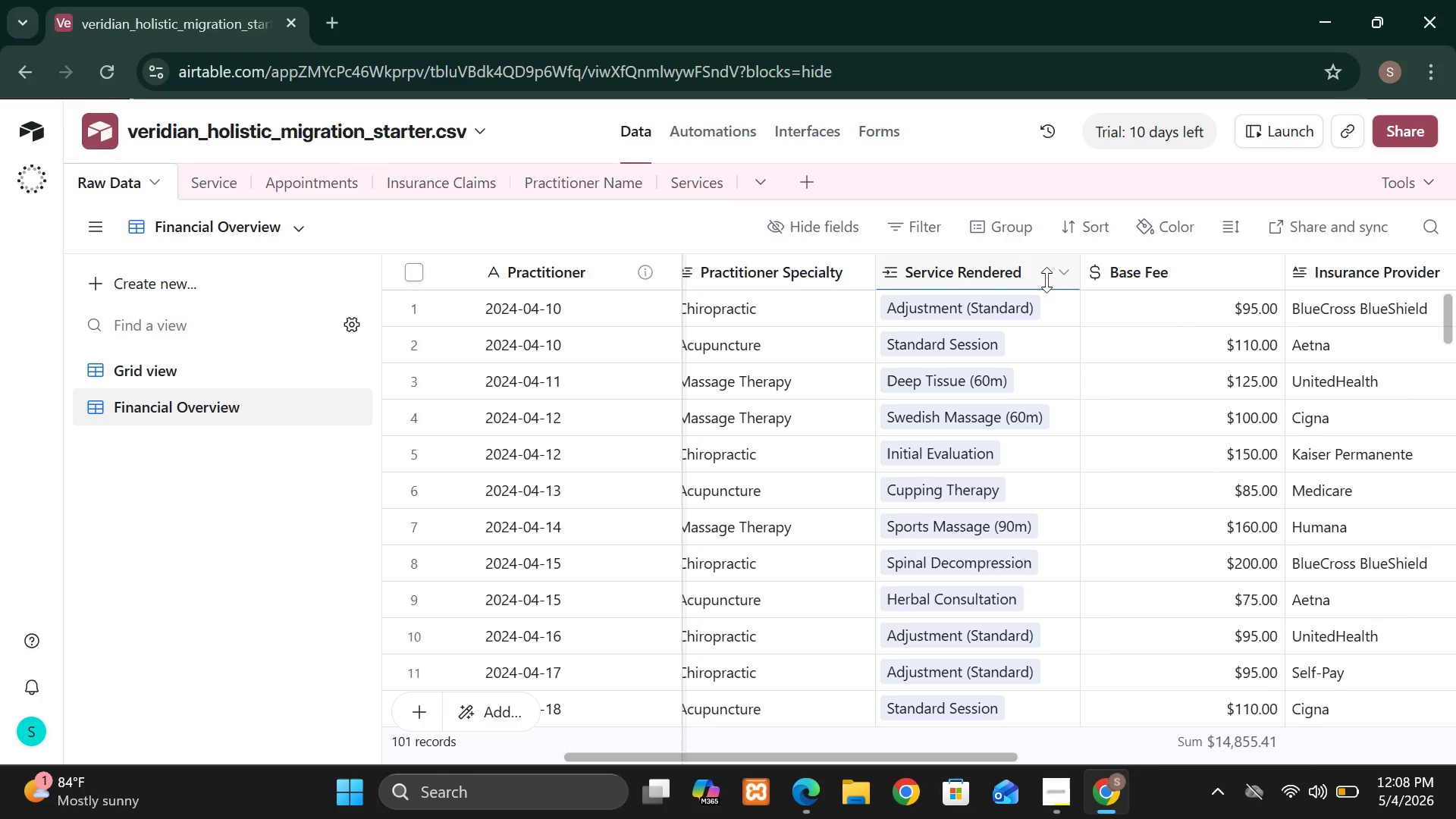 
left_click([1046, 280])
 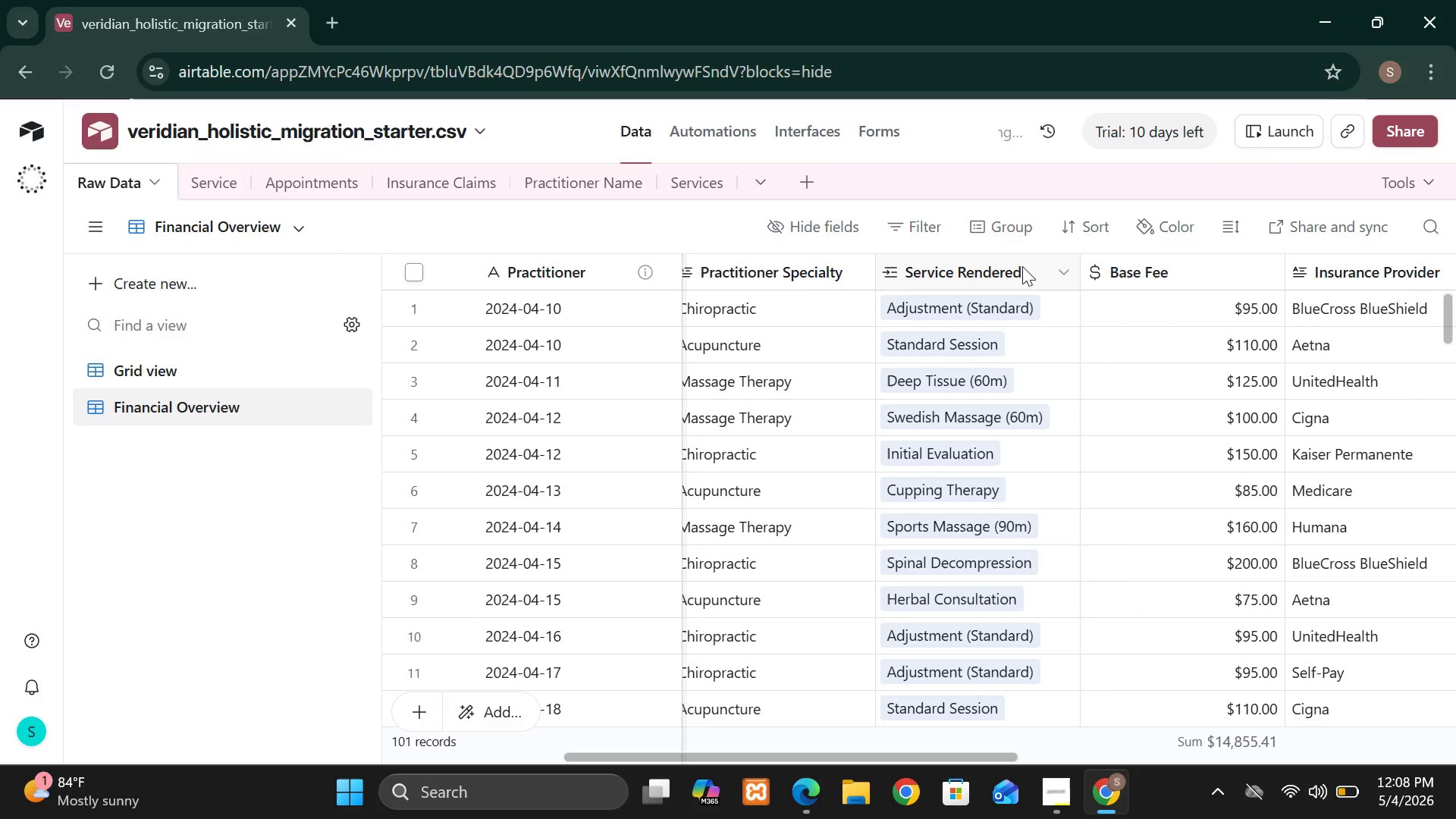 
left_click([1022, 266])
 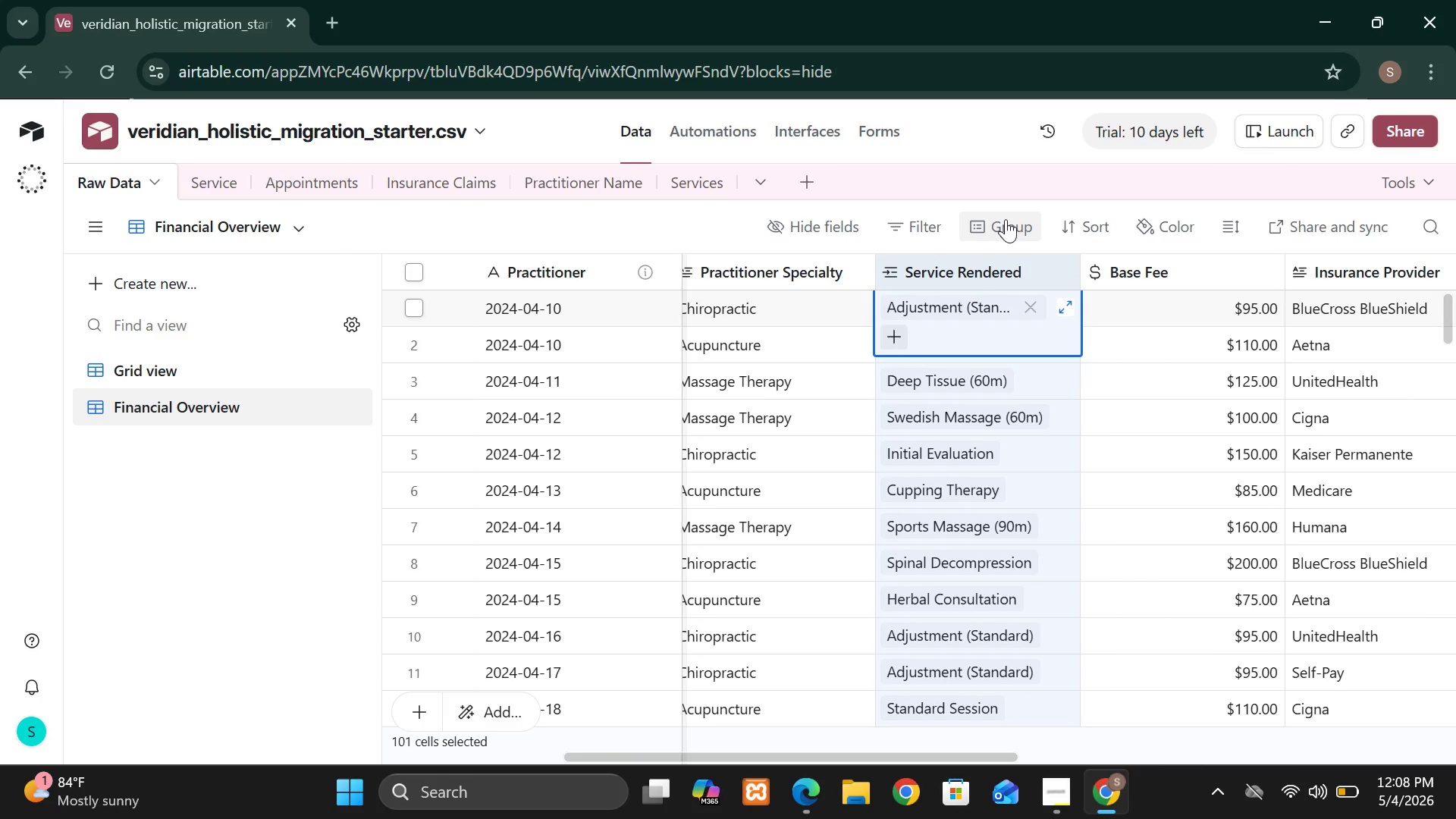 
wait(6.75)
 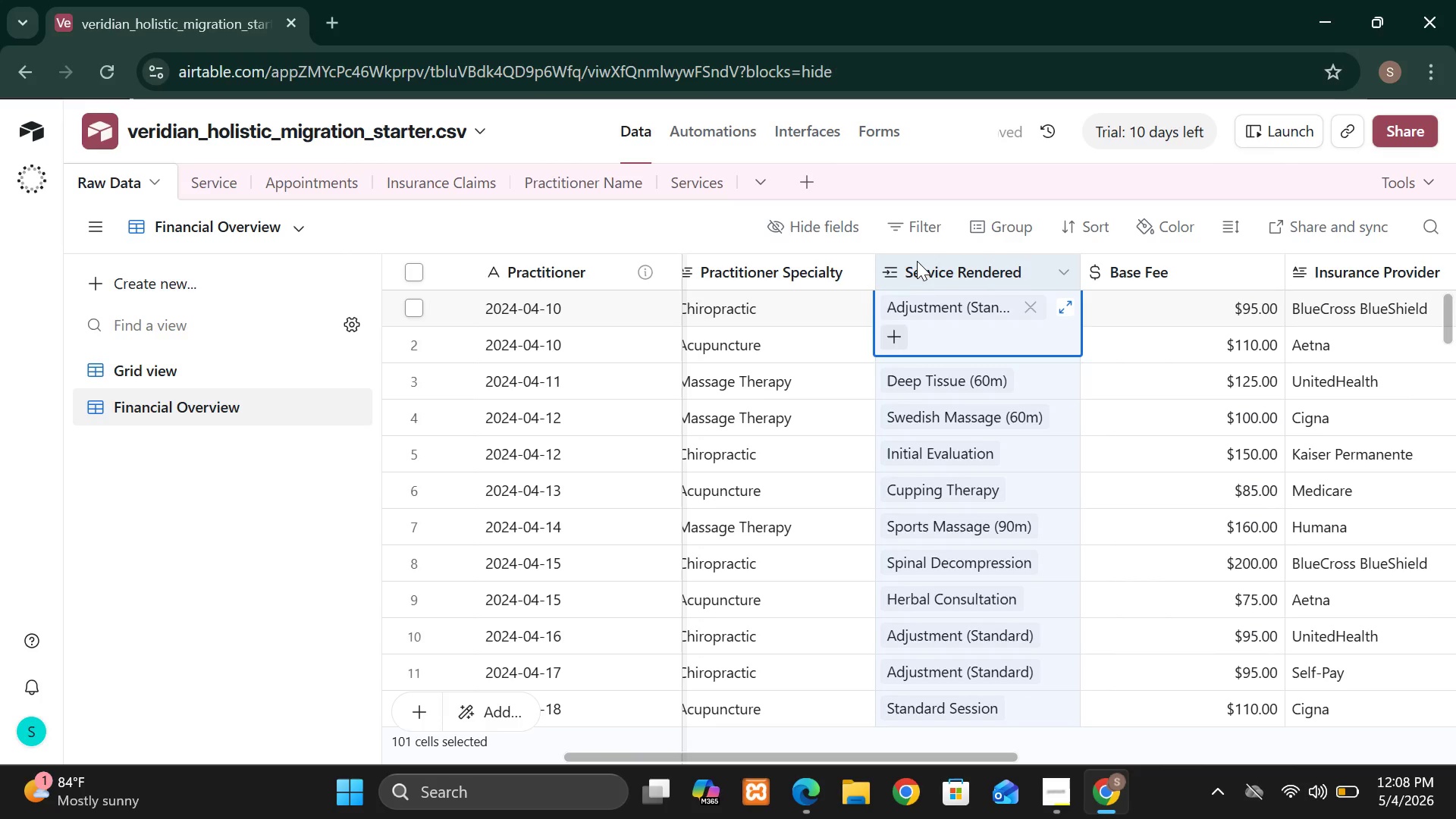 
left_click([1004, 279])
 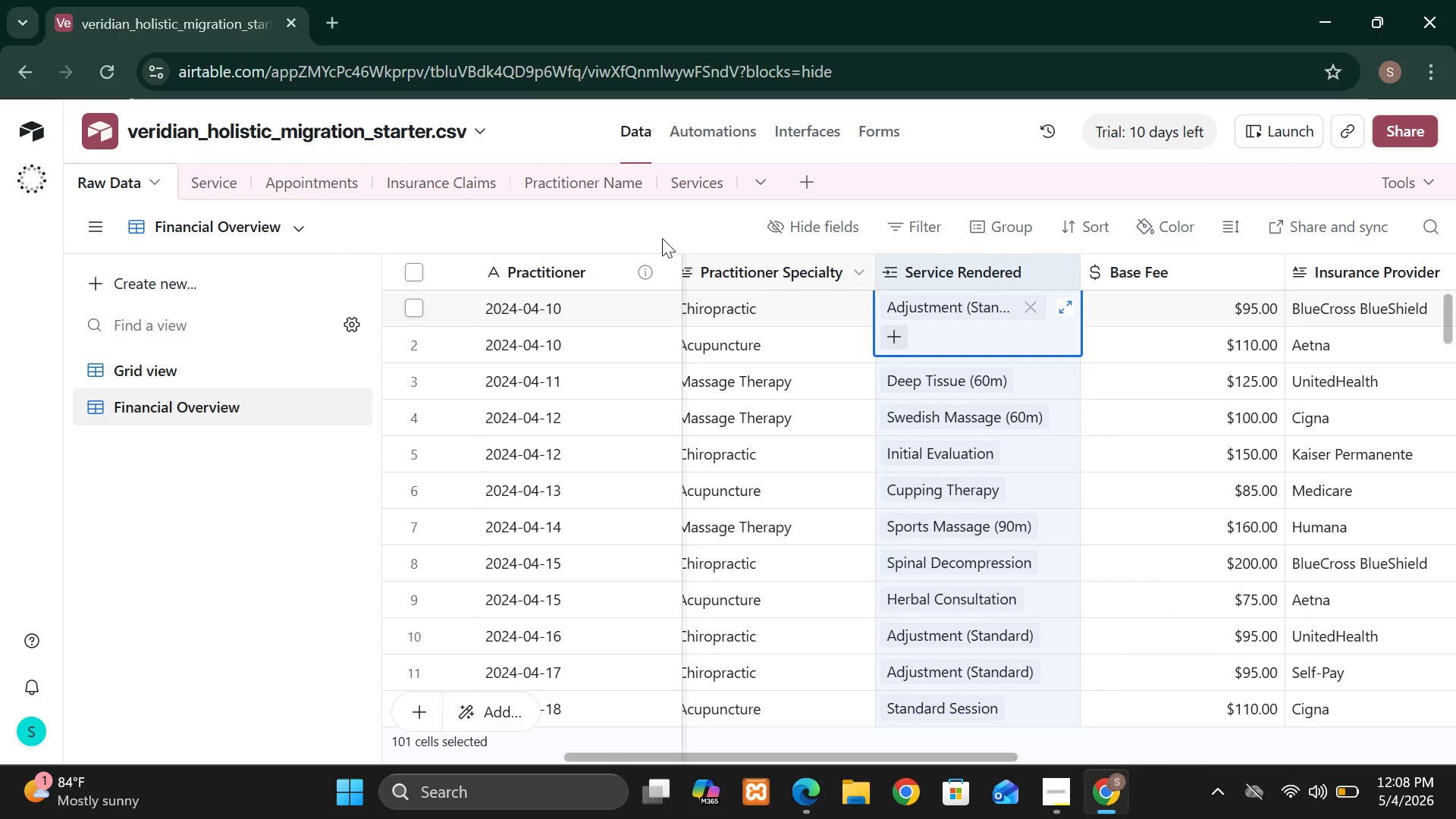 
left_click([646, 229])
 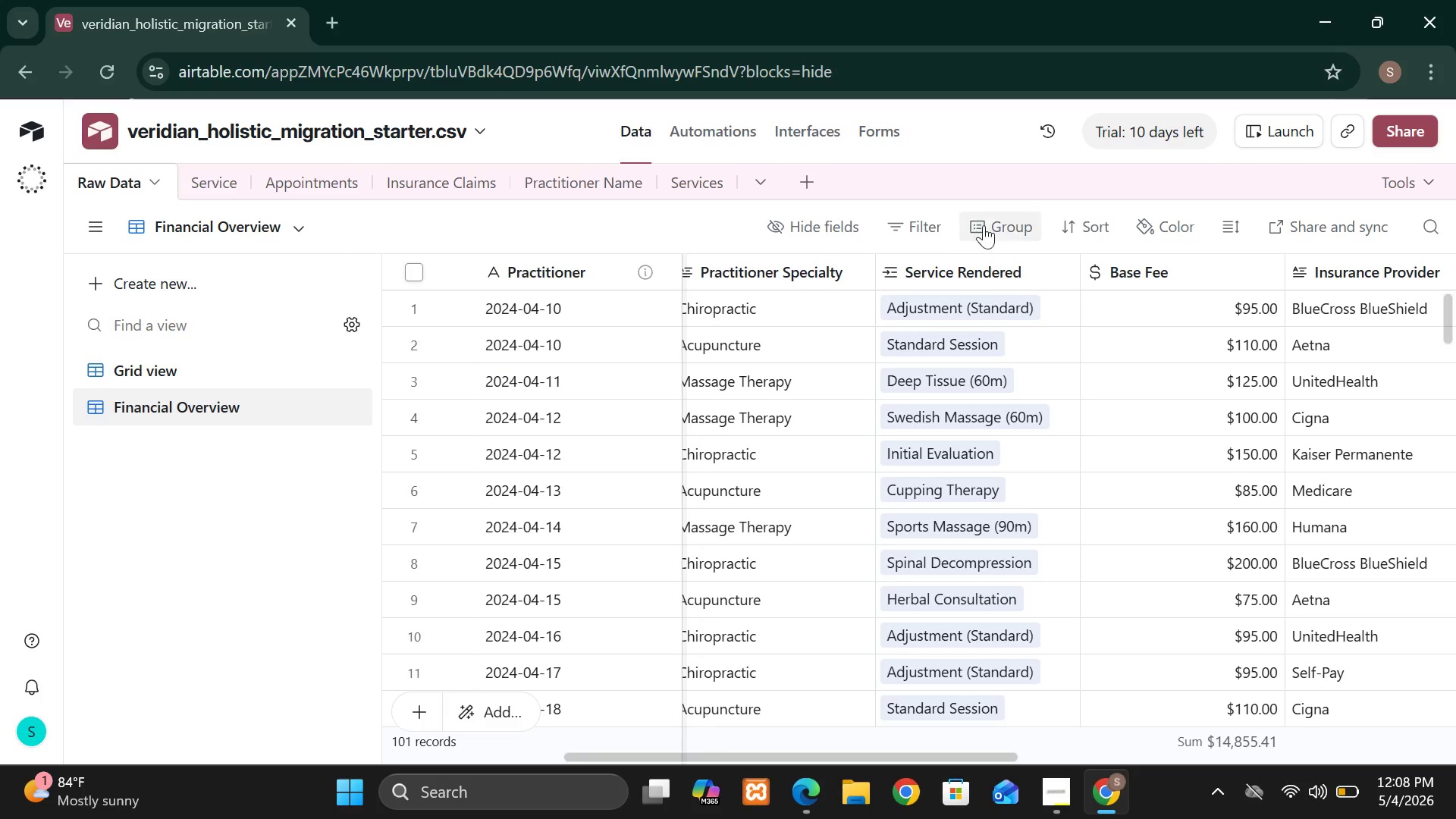 
left_click([990, 222])
 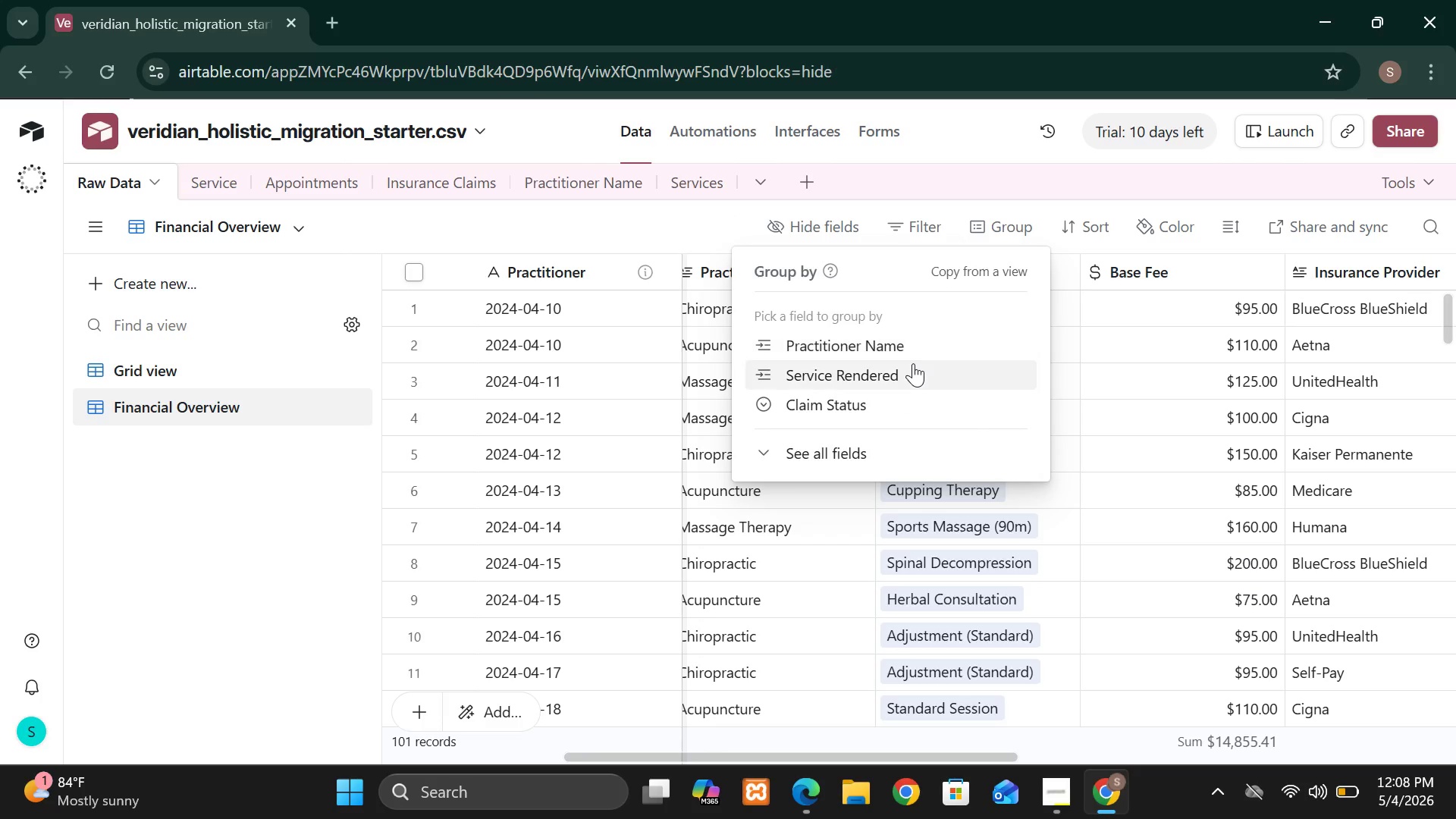 
left_click([912, 369])
 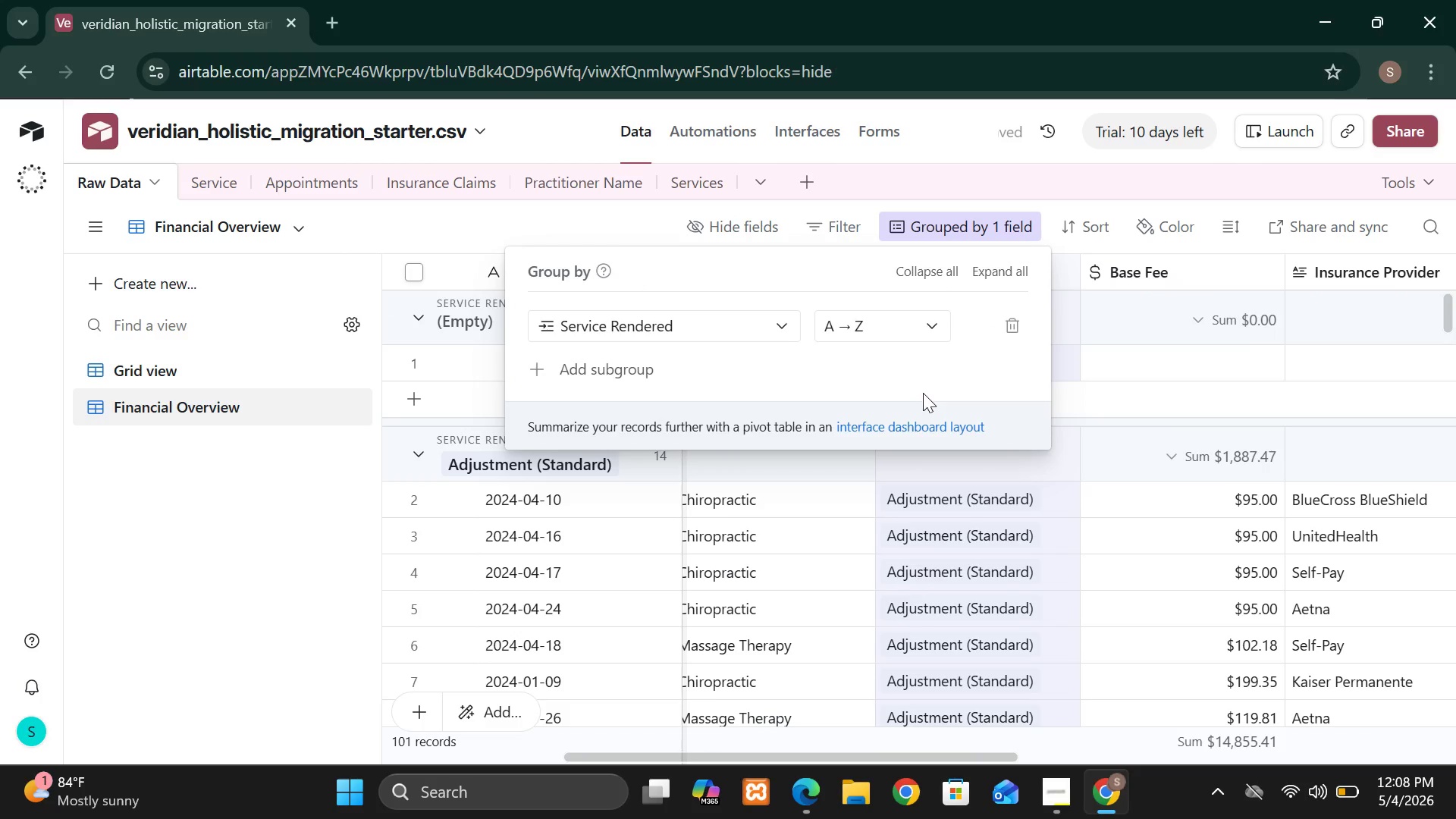 
wait(6.31)
 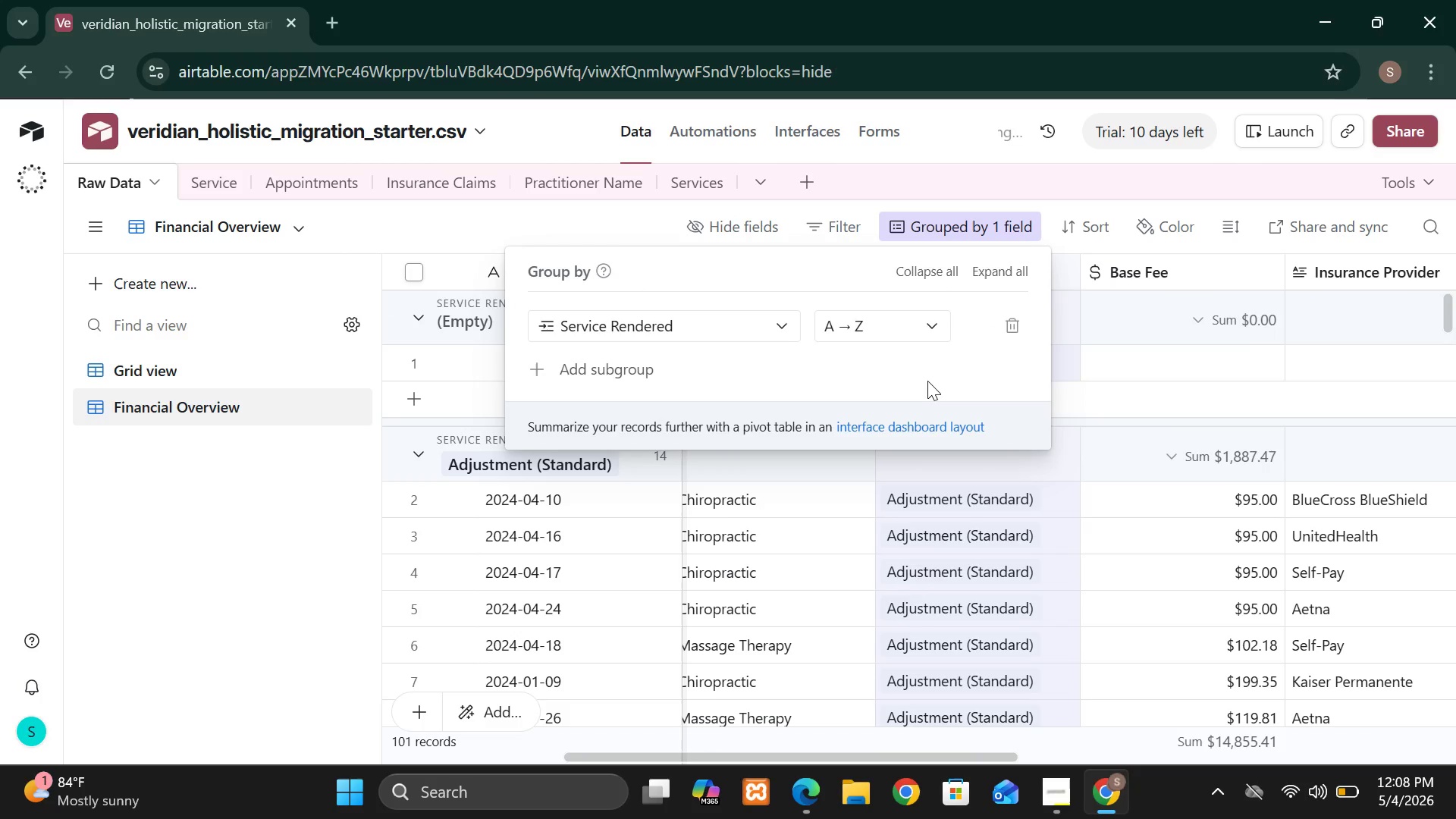 
left_click([241, 498])
 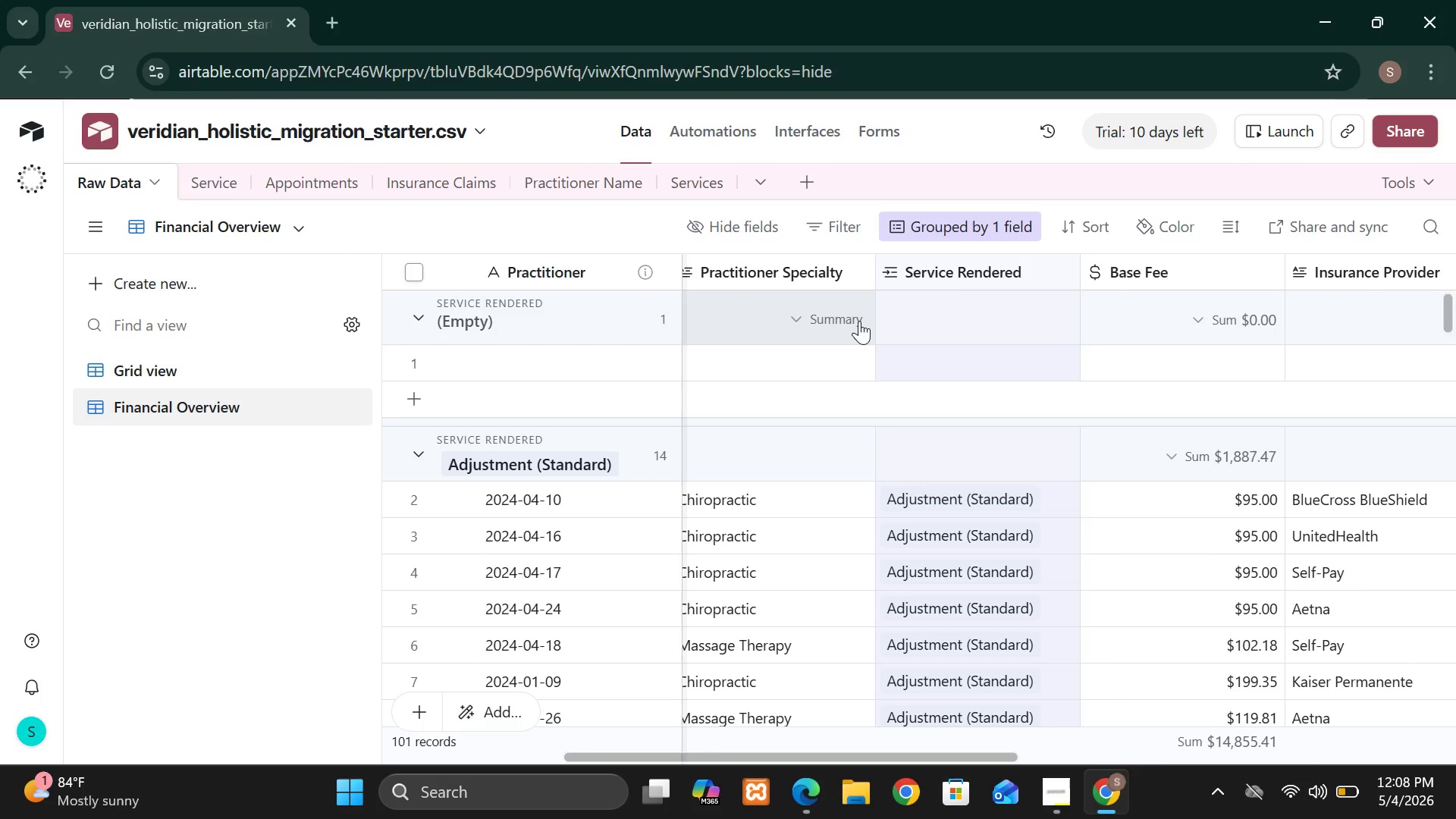 
wait(5.39)
 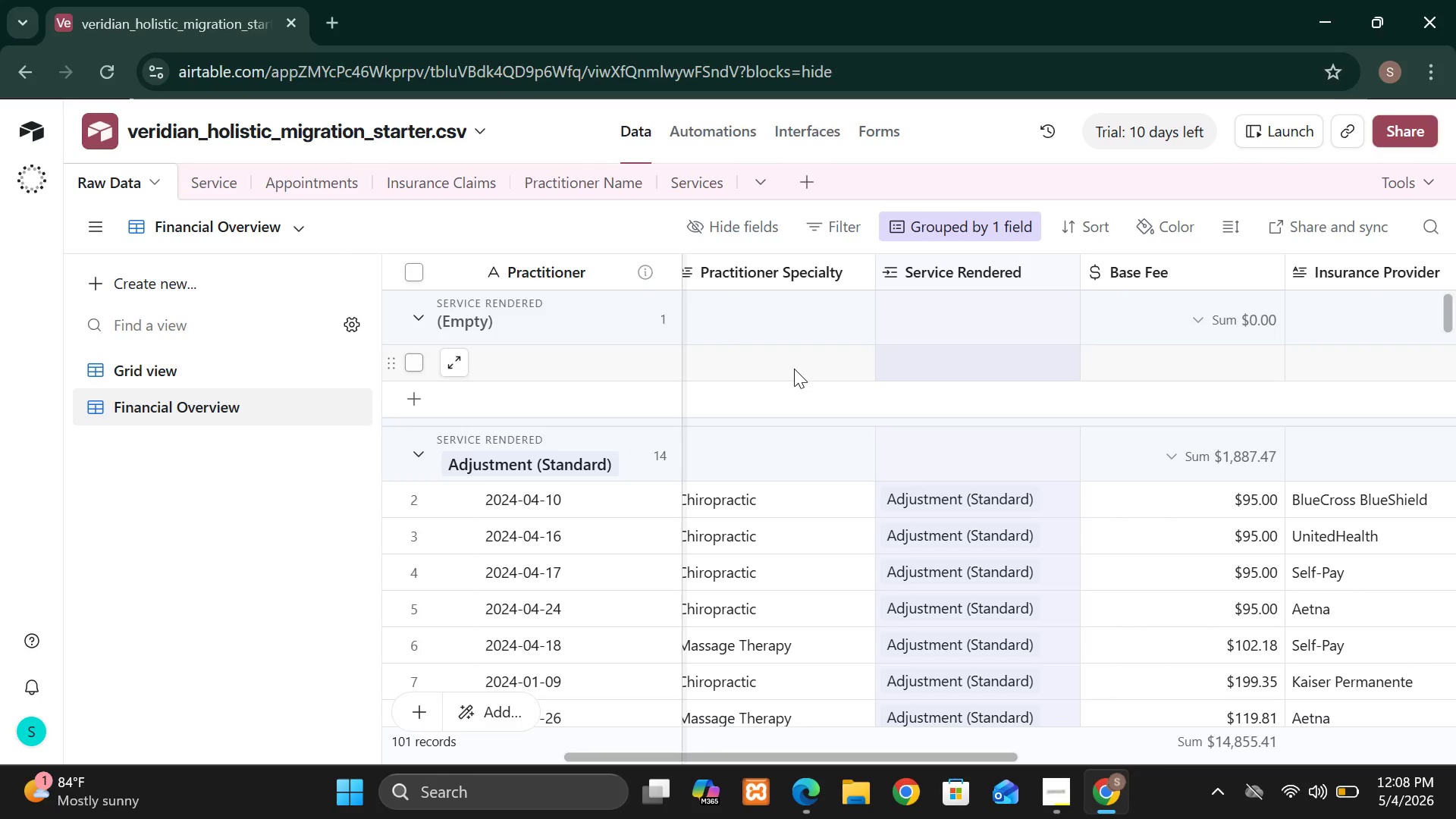 
left_click([1088, 235])
 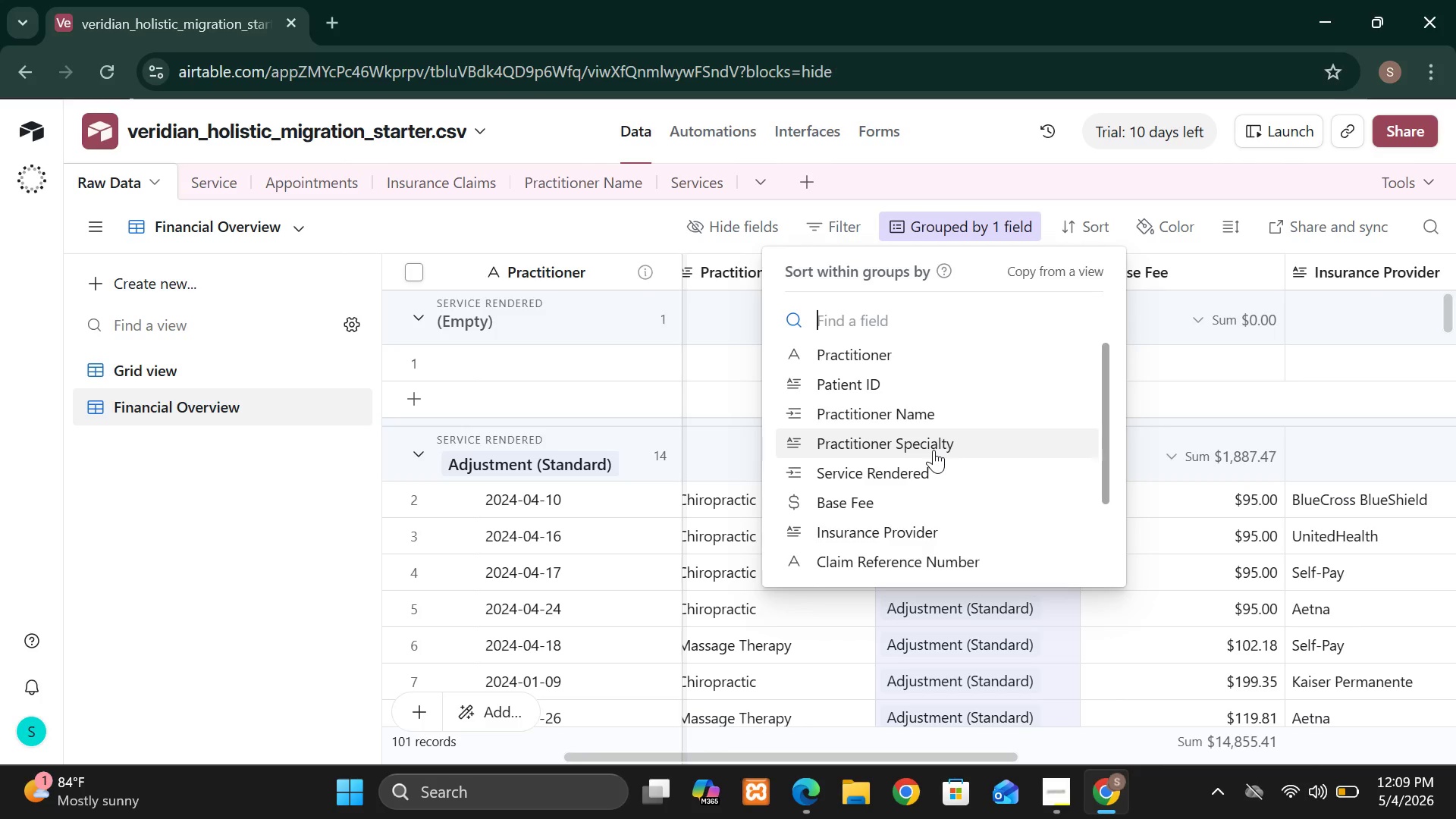 
wait(23.61)
 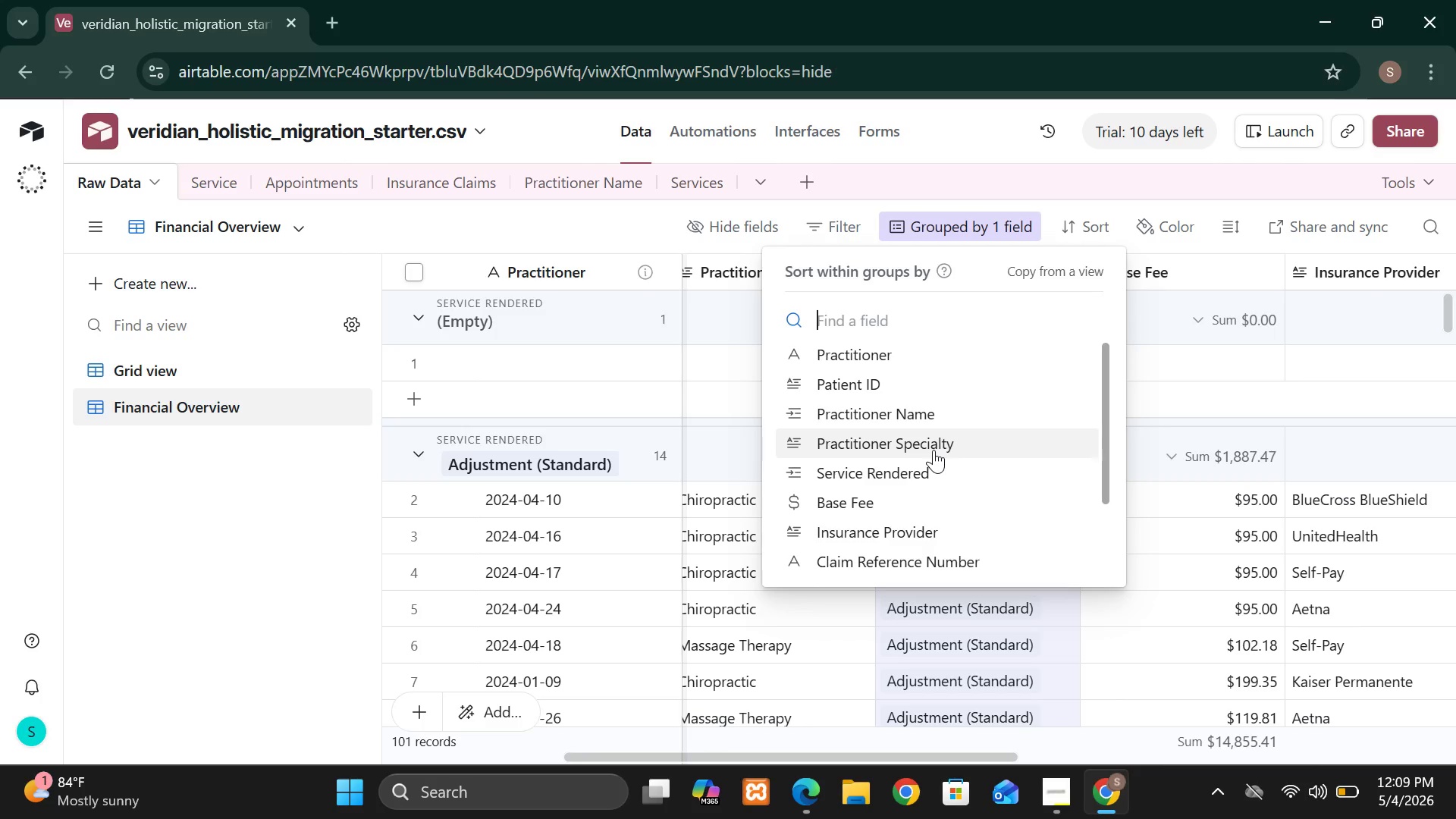 
left_click([201, 628])
 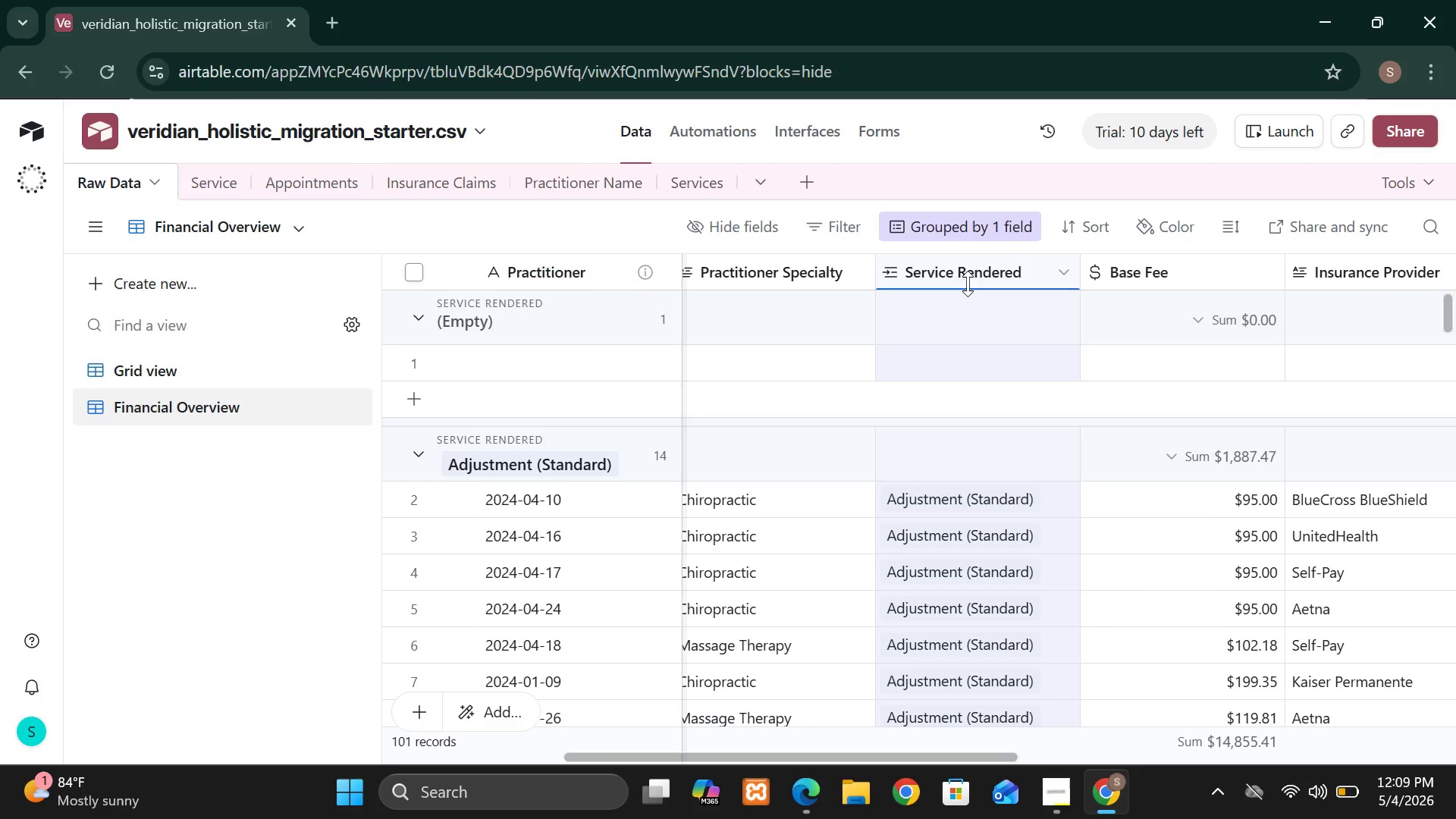 
left_click([1094, 234])
 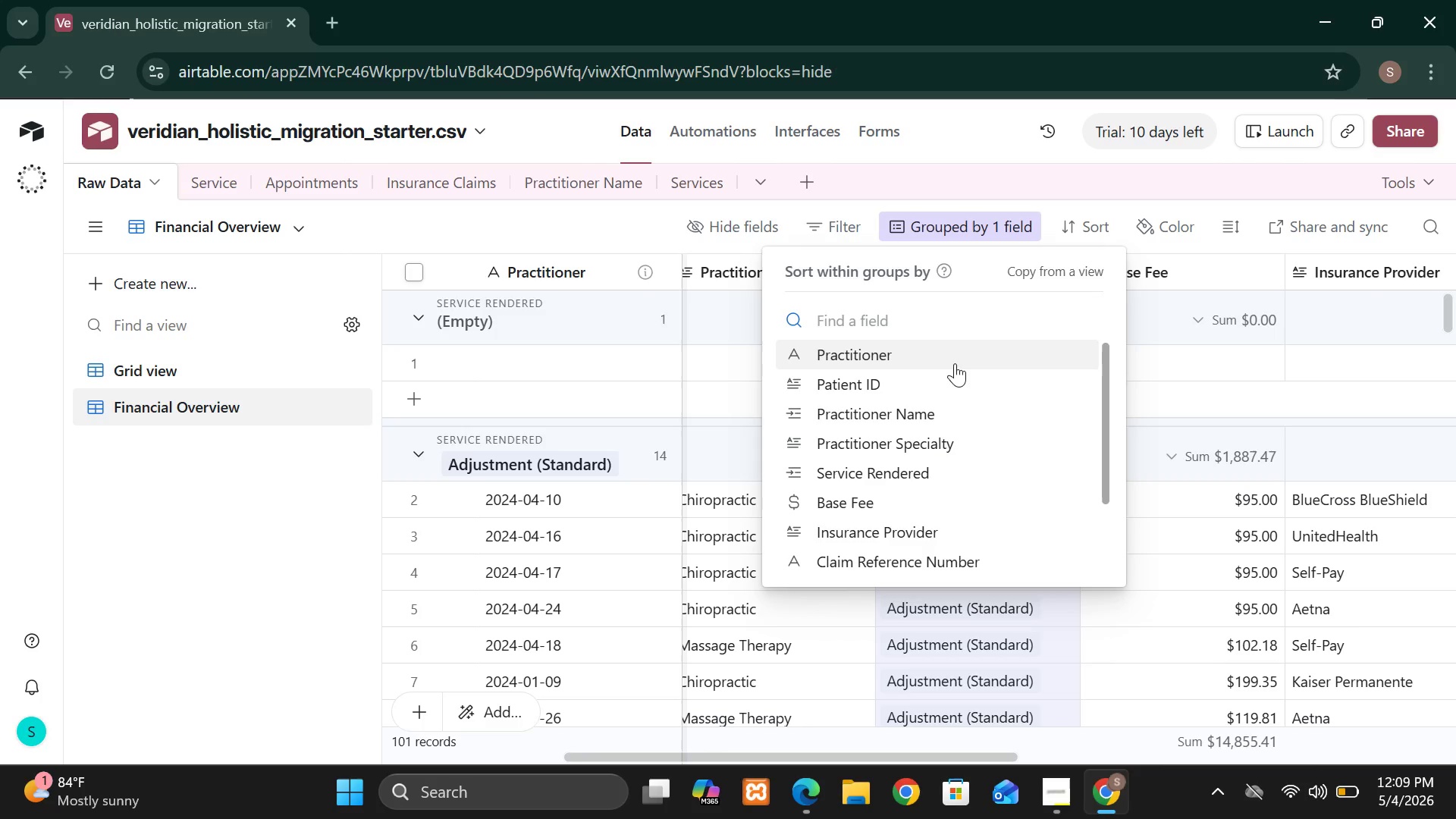 
wait(30.61)
 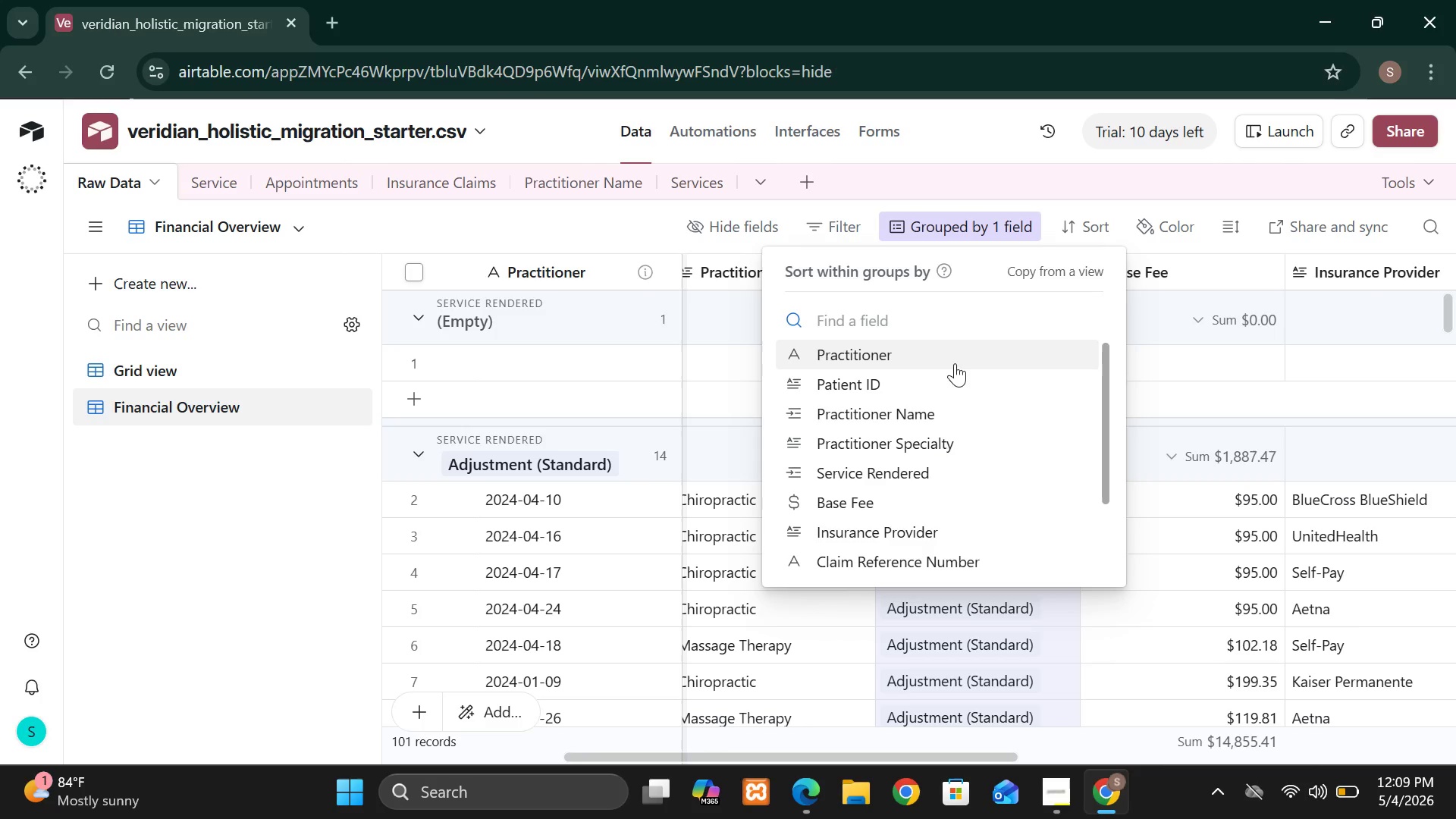 
left_click([282, 570])
 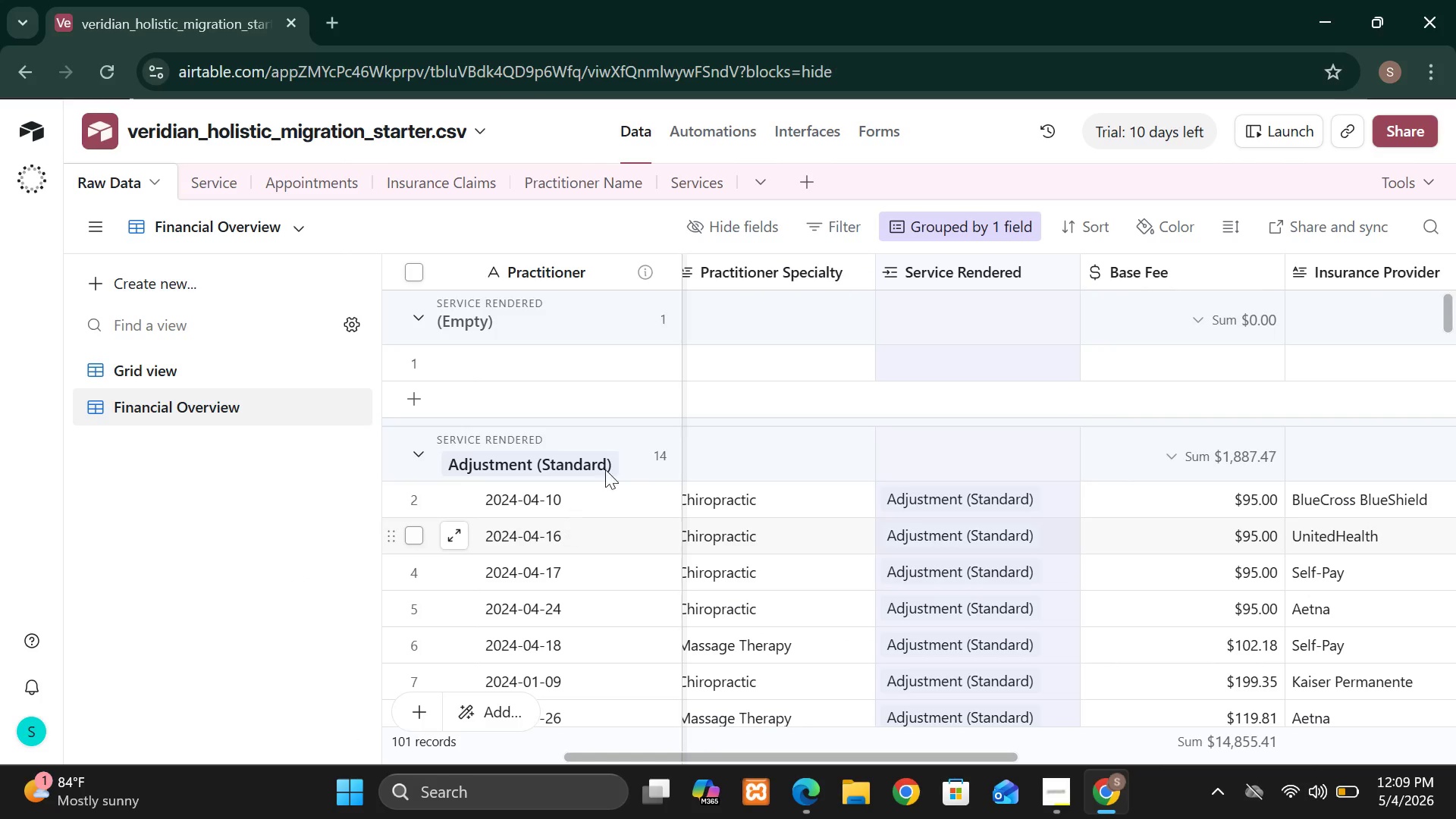 
wait(12.09)
 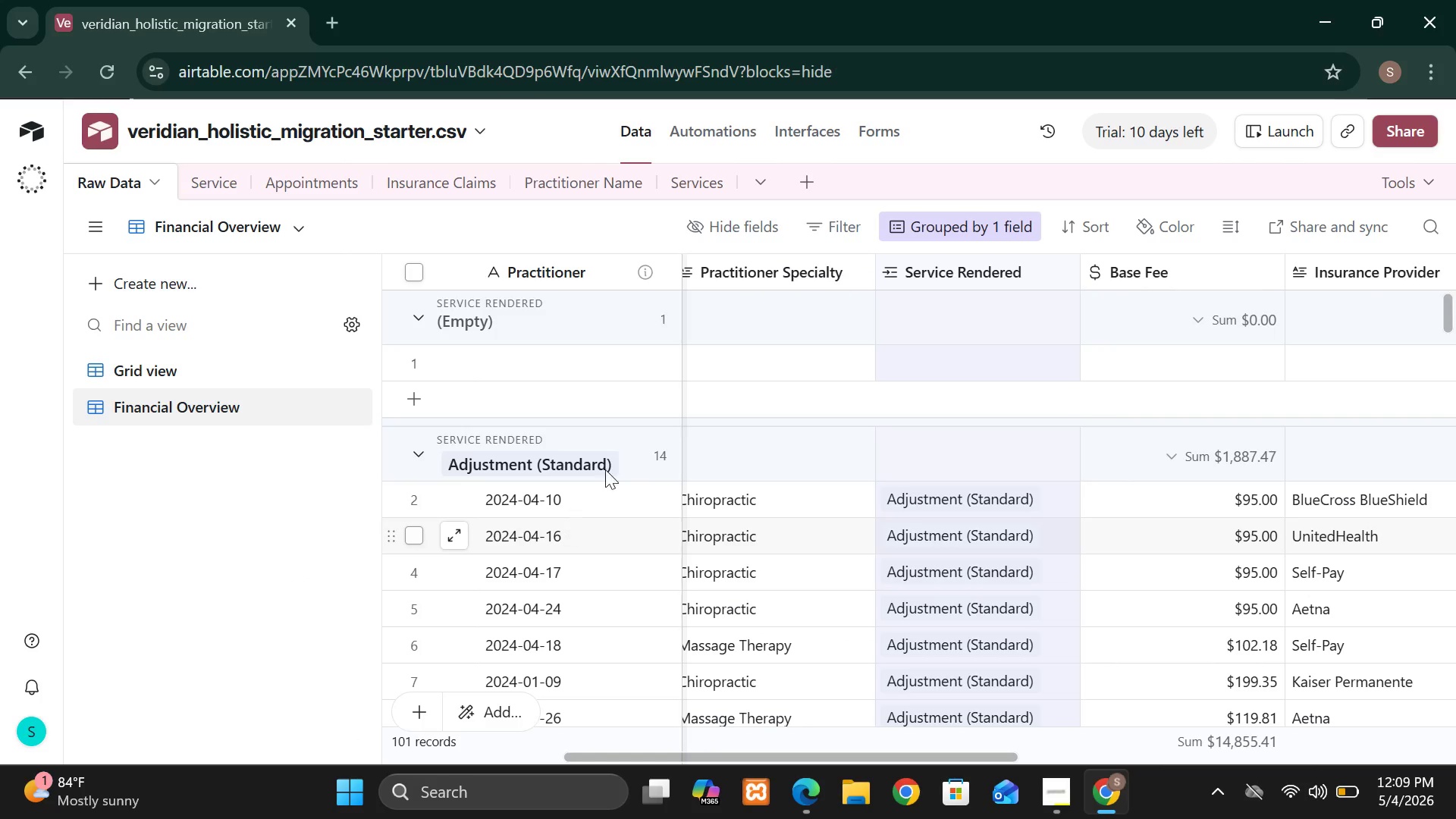 
left_click([664, 274])
 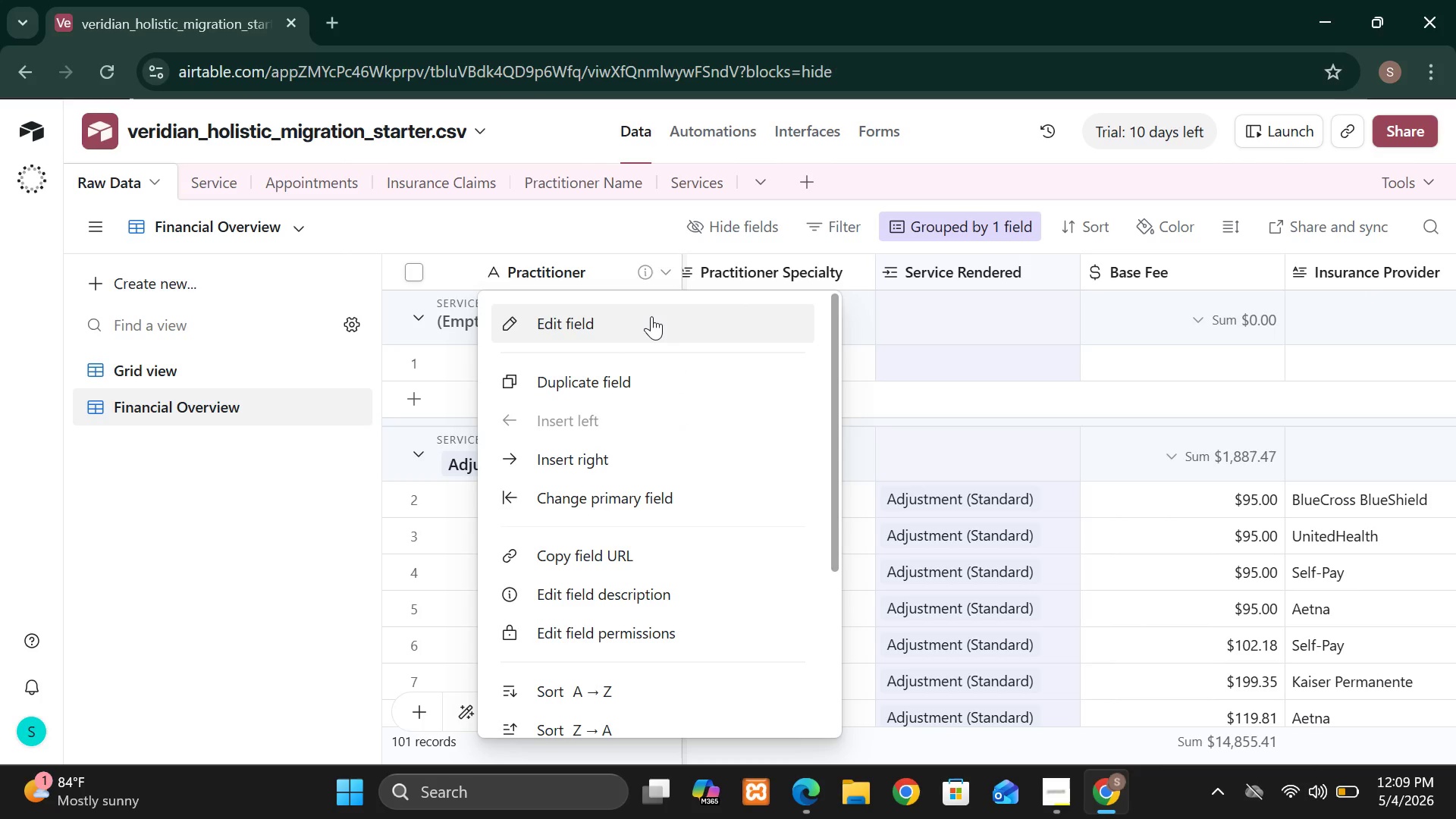 
left_click([651, 316])
 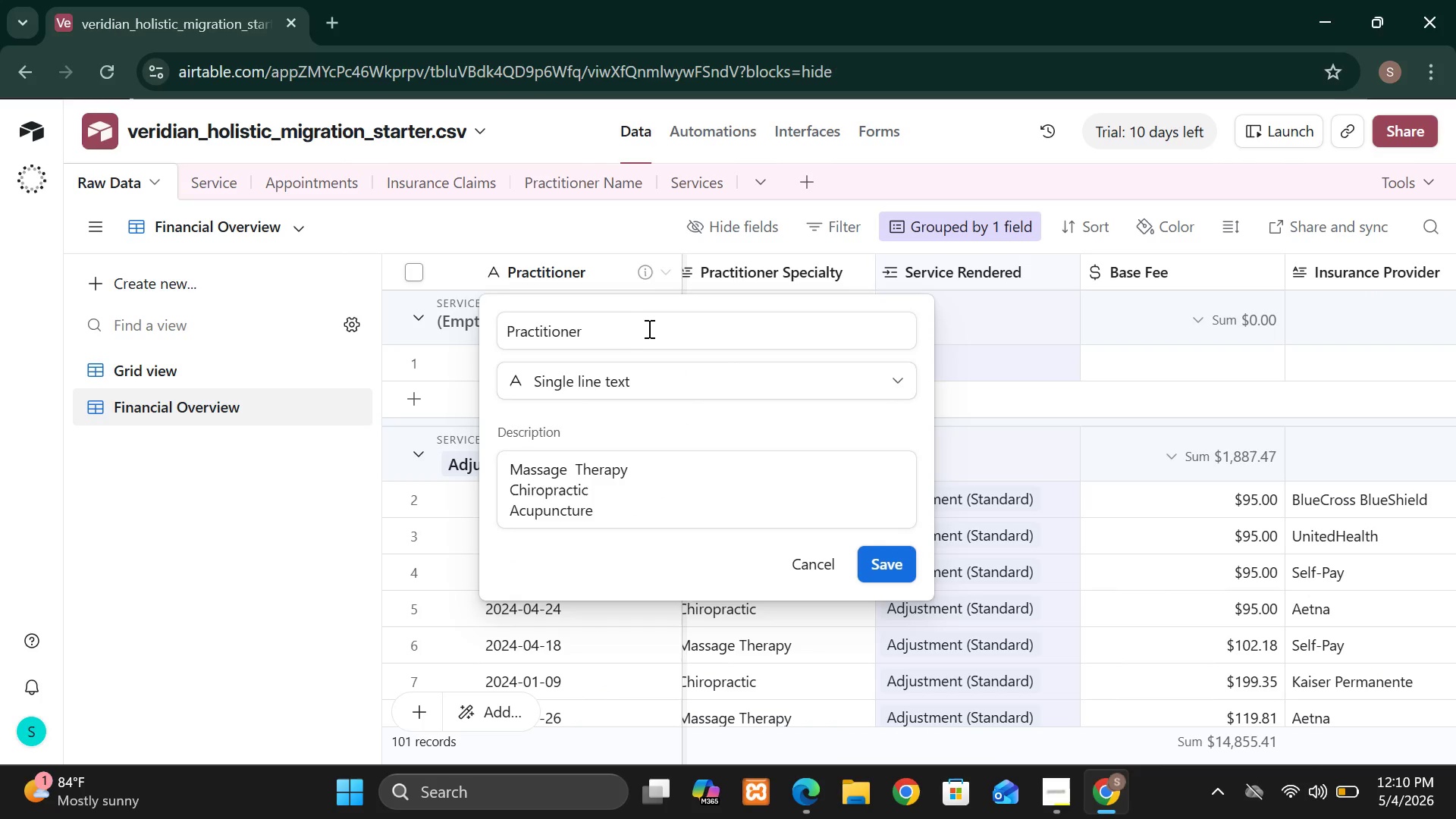 
left_click([639, 337])
 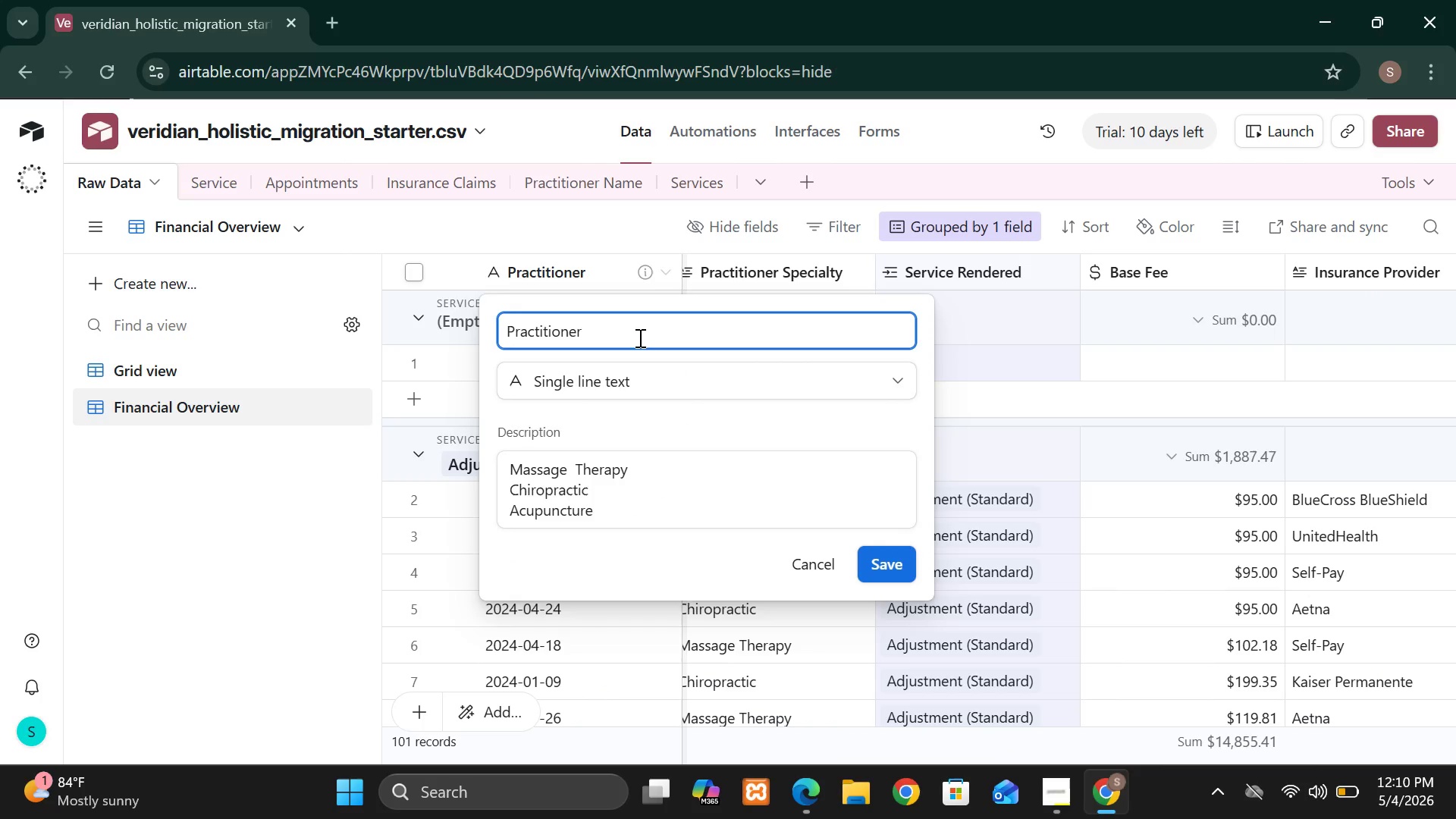 
key(Backspace)
key(Backspace)
type(Appointment Date)
 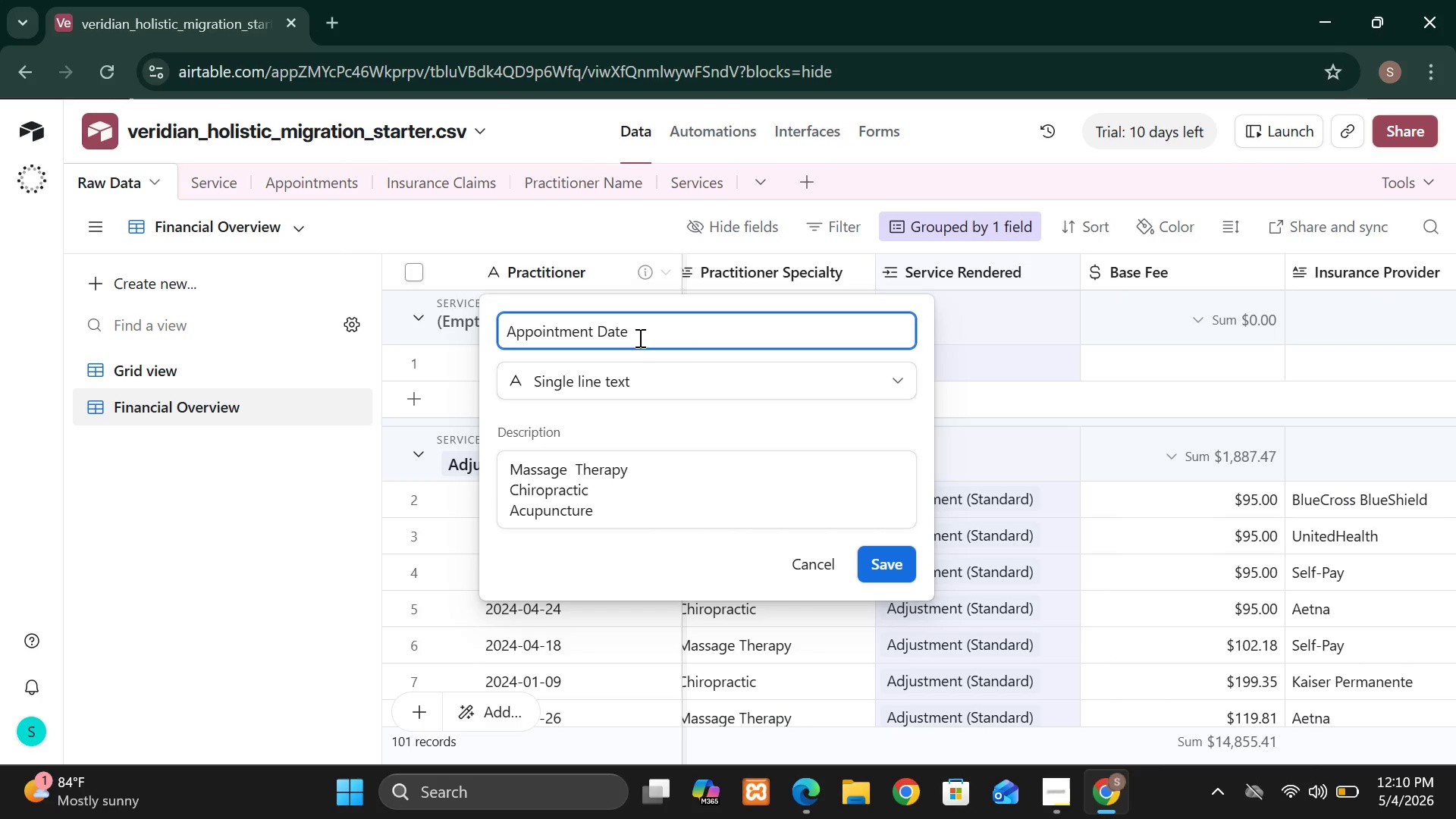 
left_click([904, 563])
 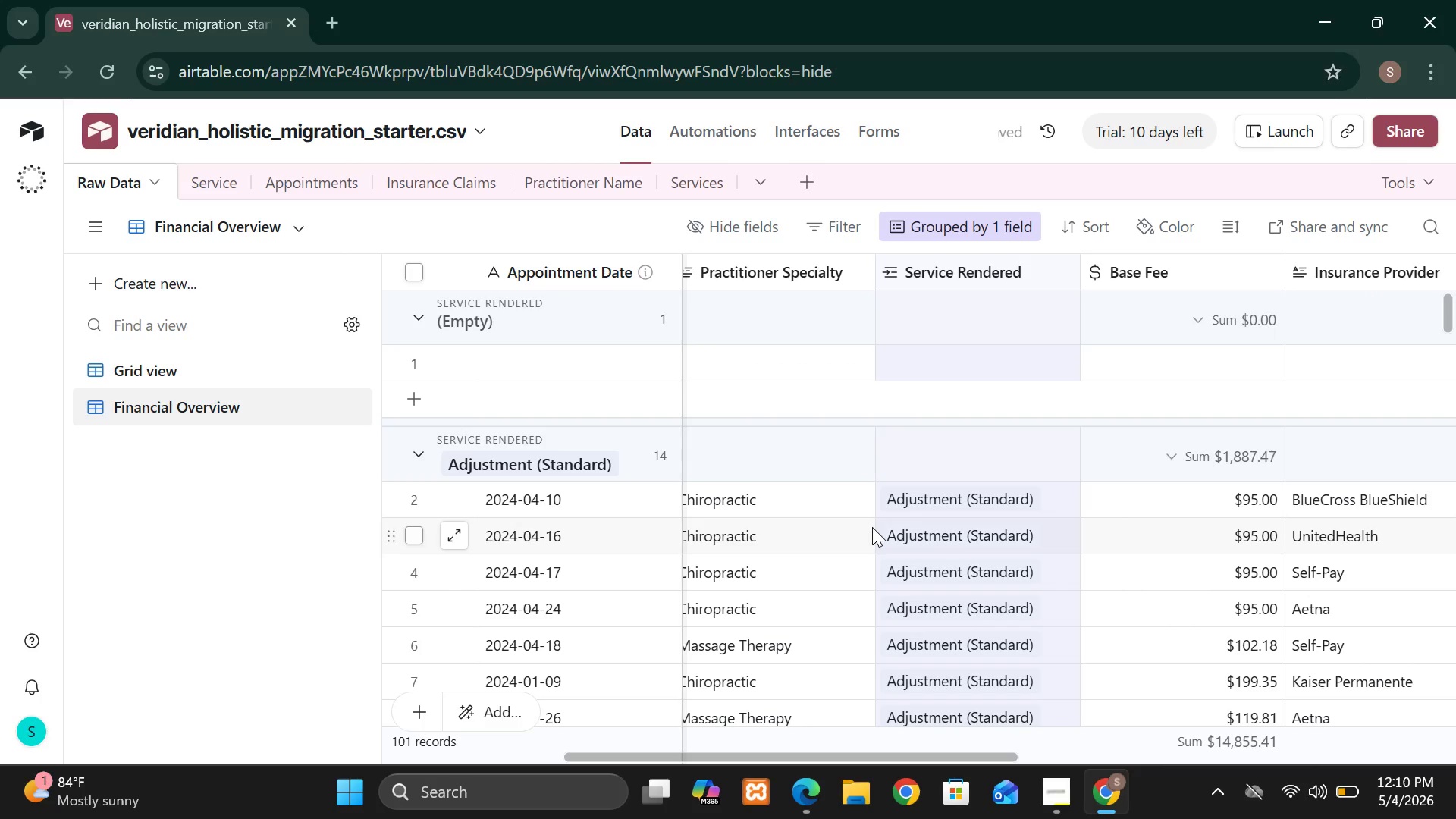 
mouse_move([896, 447])
 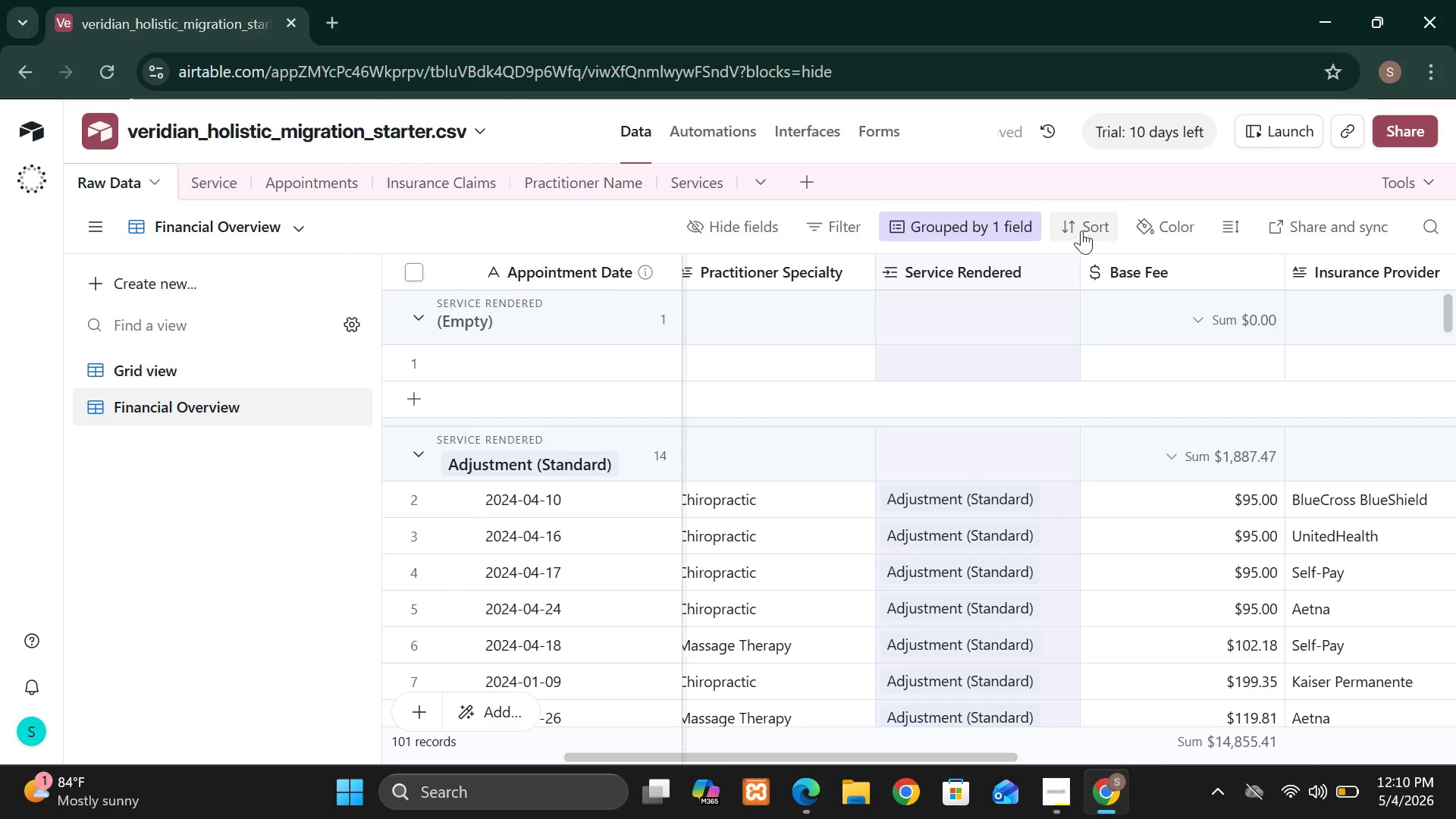 
left_click([1087, 224])
 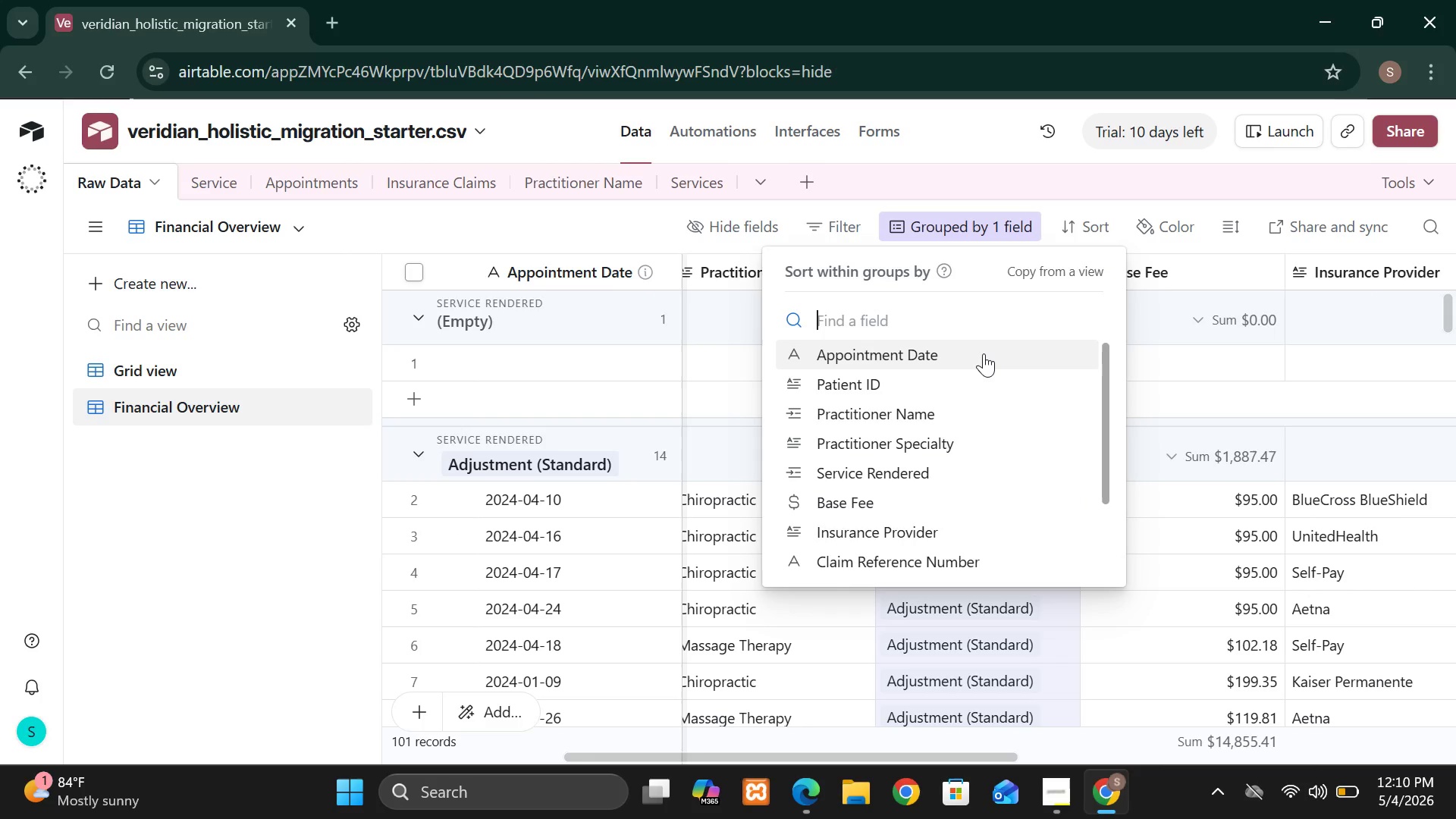 
left_click([984, 353])
 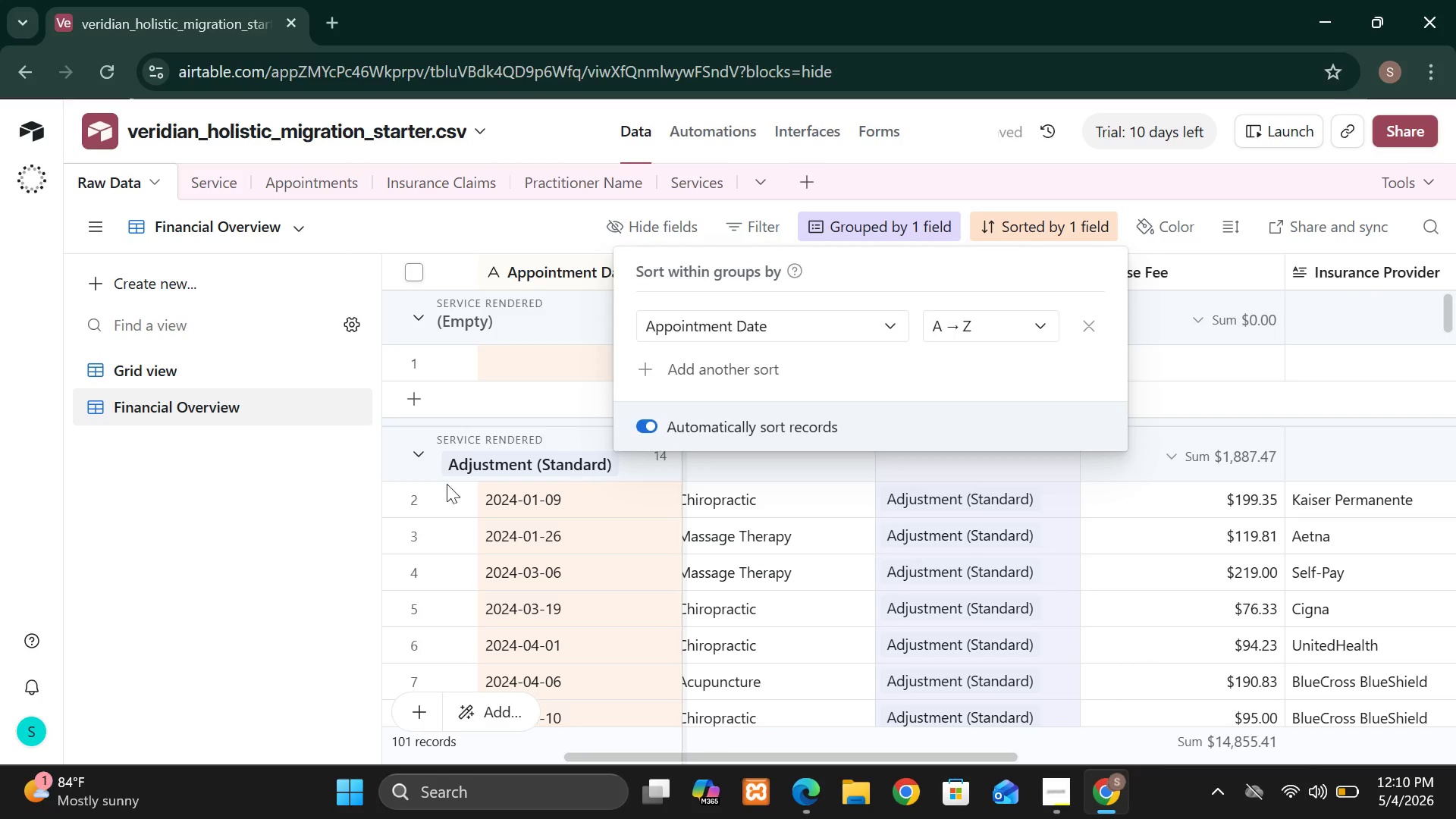 
left_click([290, 512])
 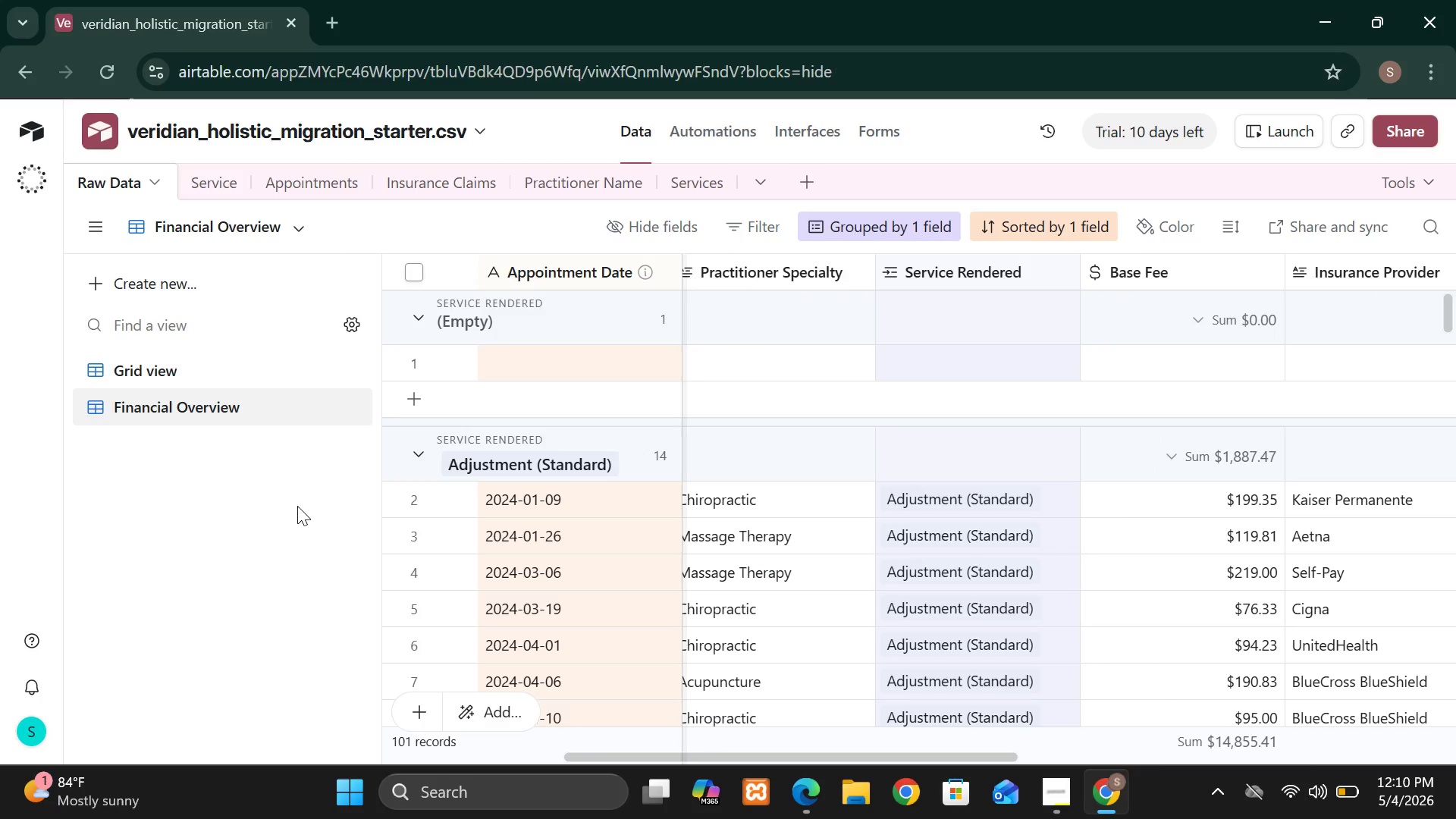 
wait(10.47)
 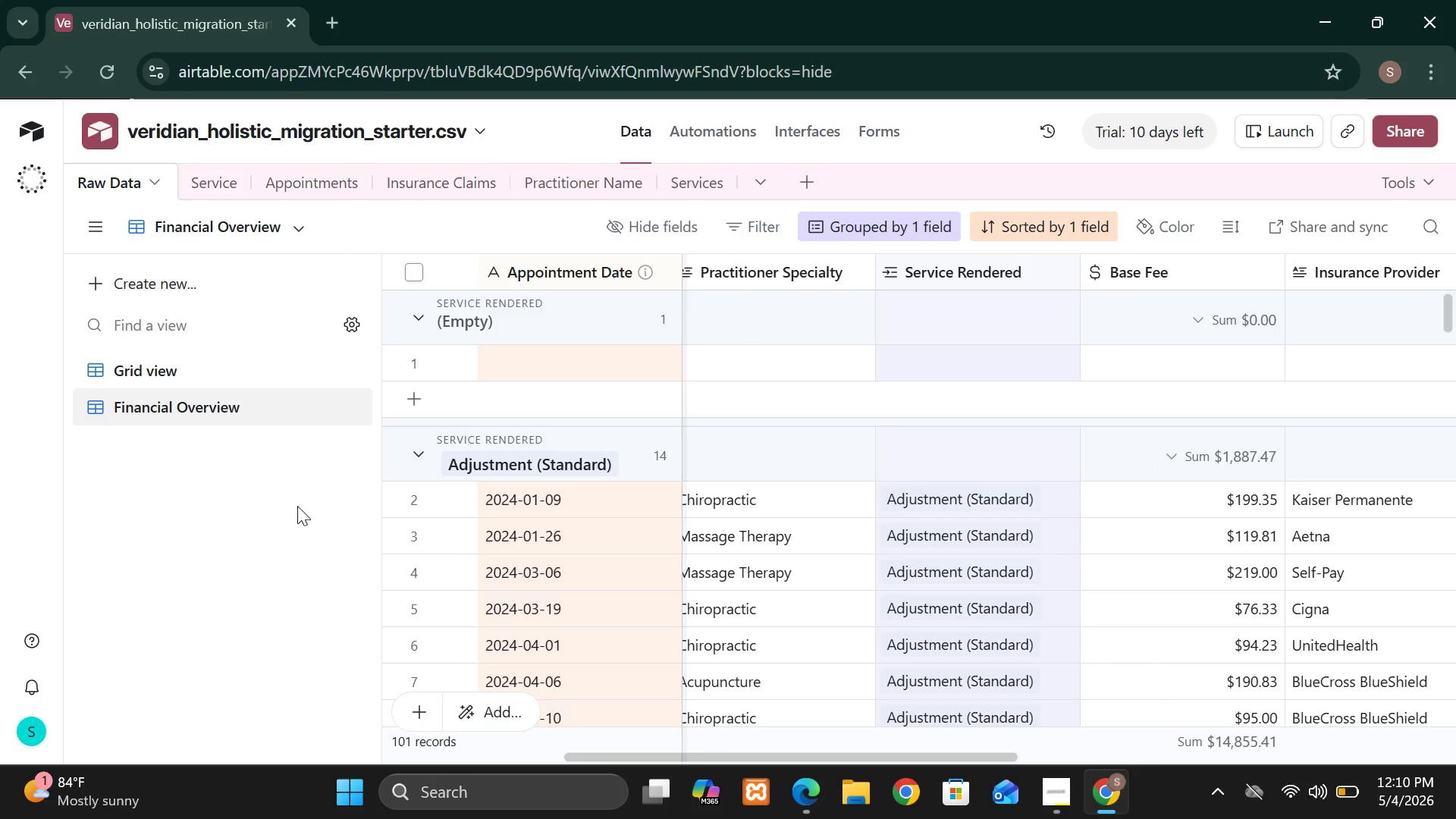 
left_click([174, 287])
 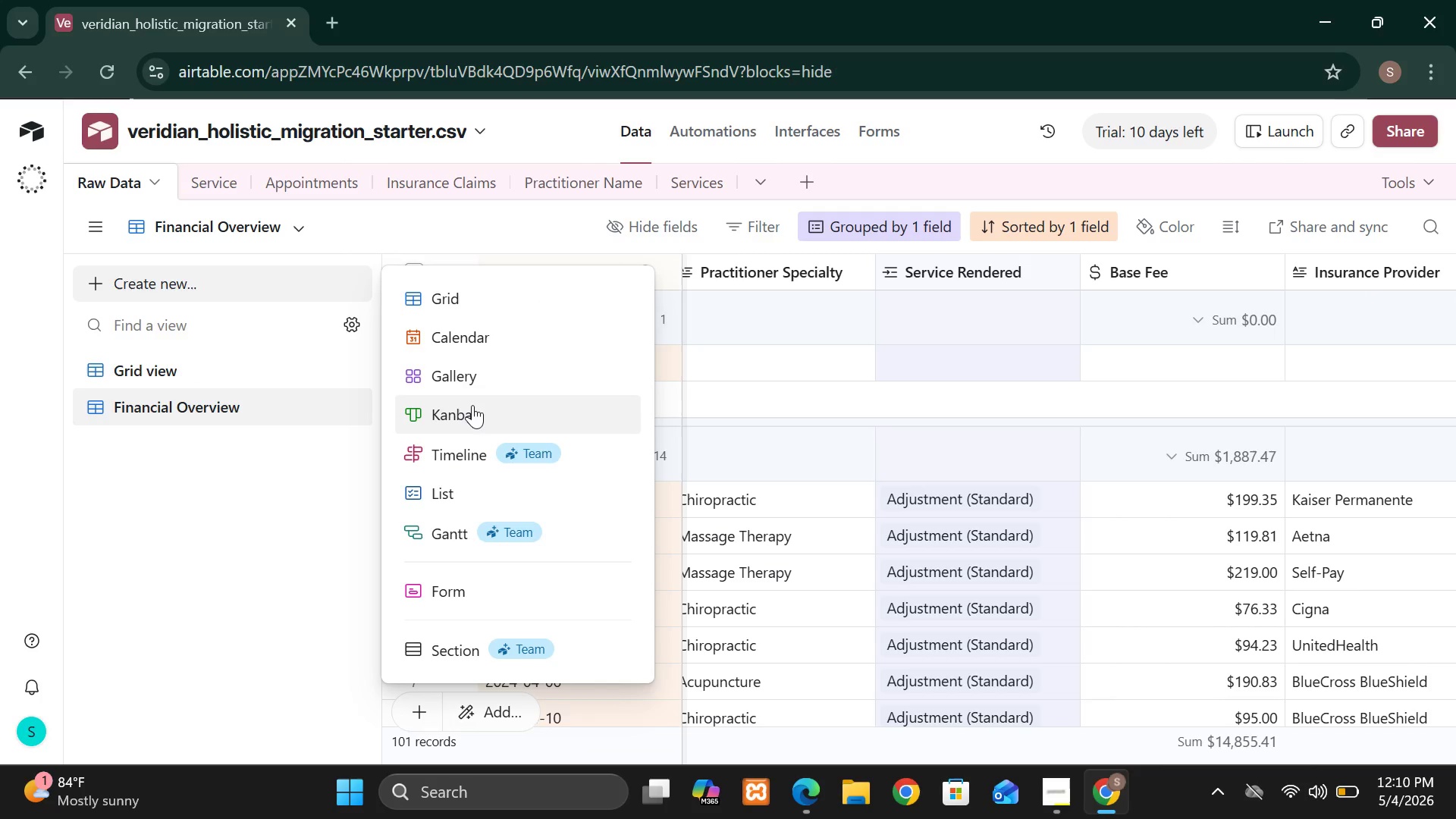 
left_click([472, 405])
 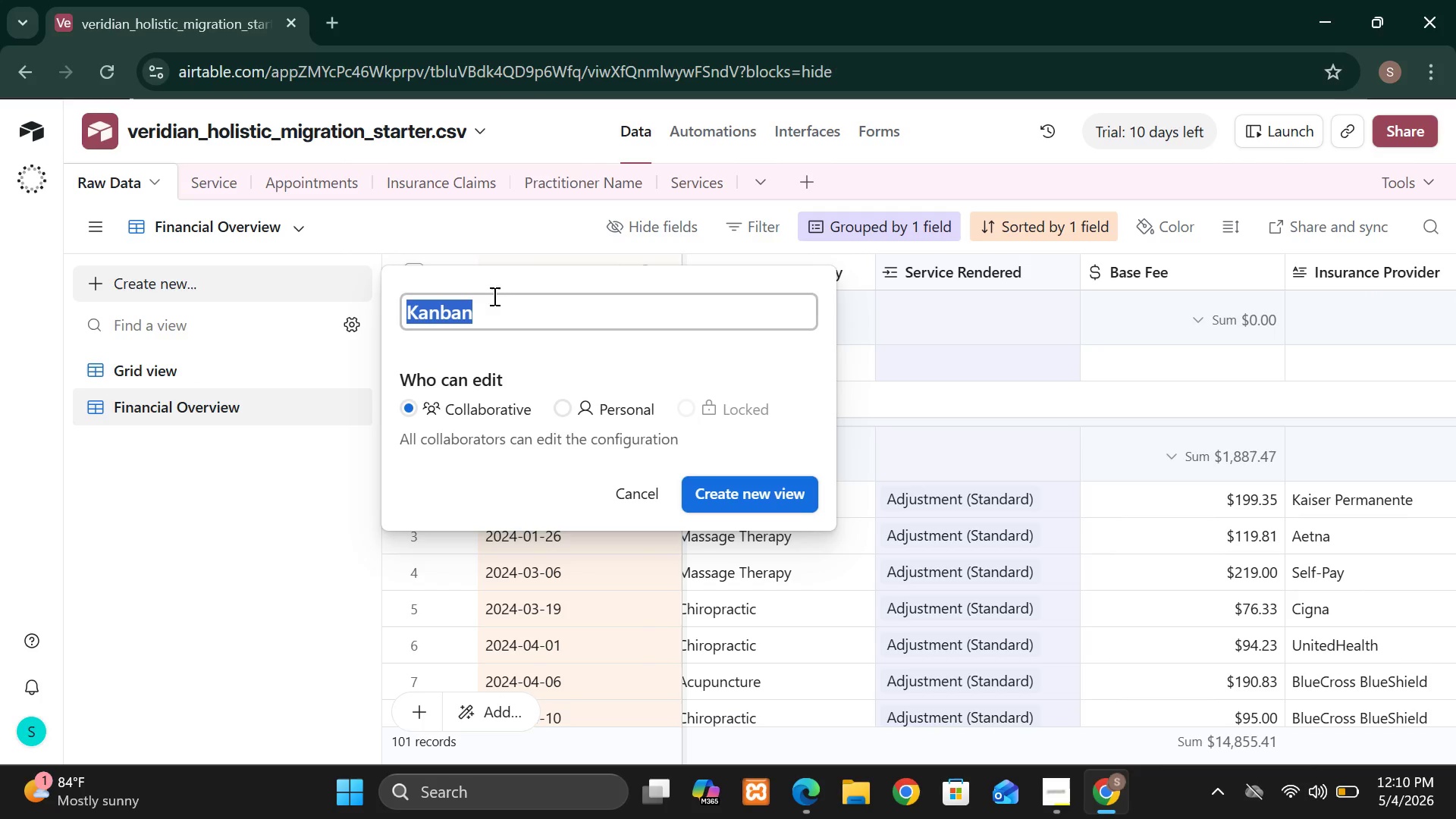 
key(Backspace)
type(Claims Tracker)
 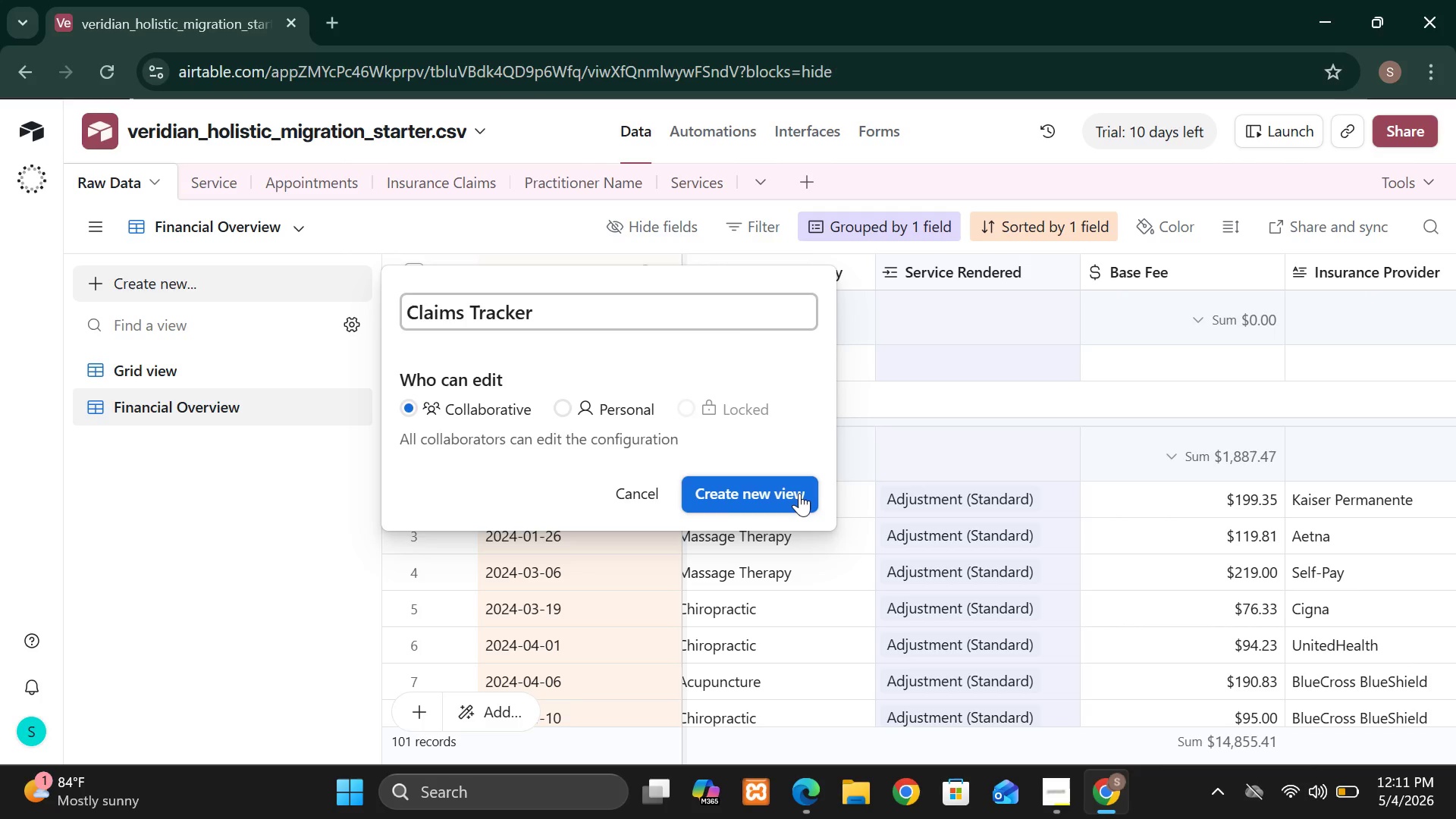 
wait(27.83)
 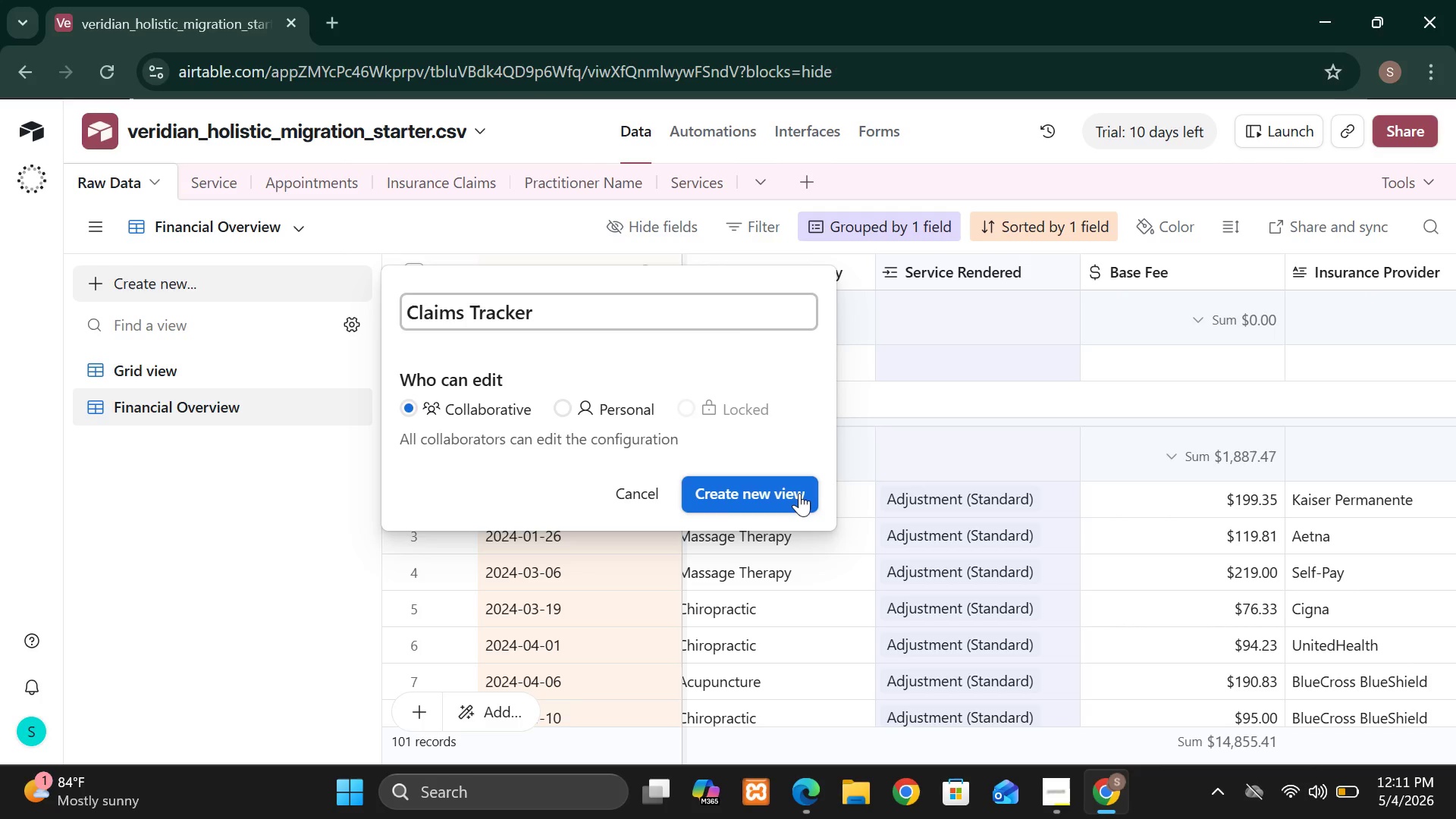 
left_click([917, 221])
 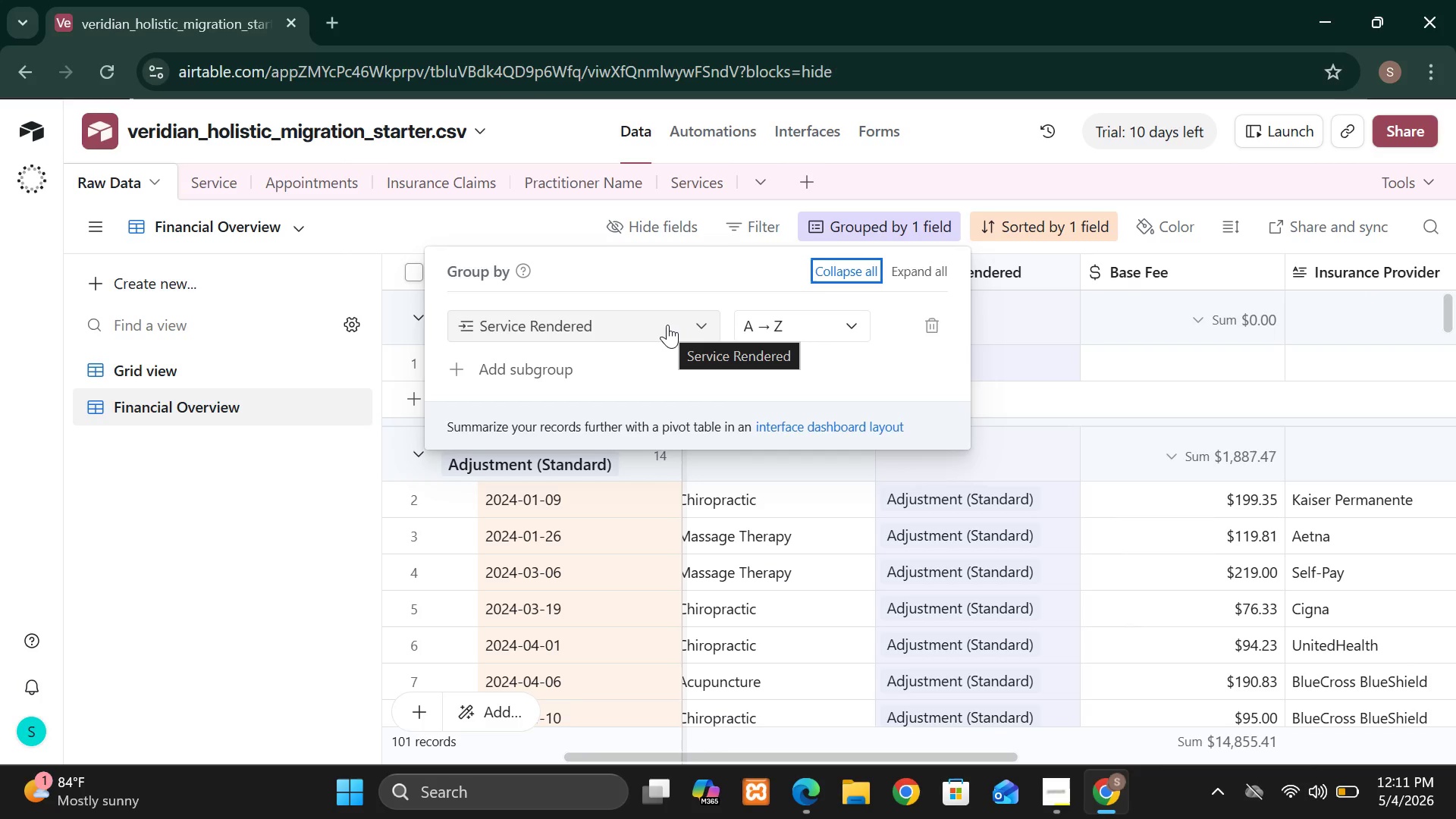 
left_click([256, 514])
 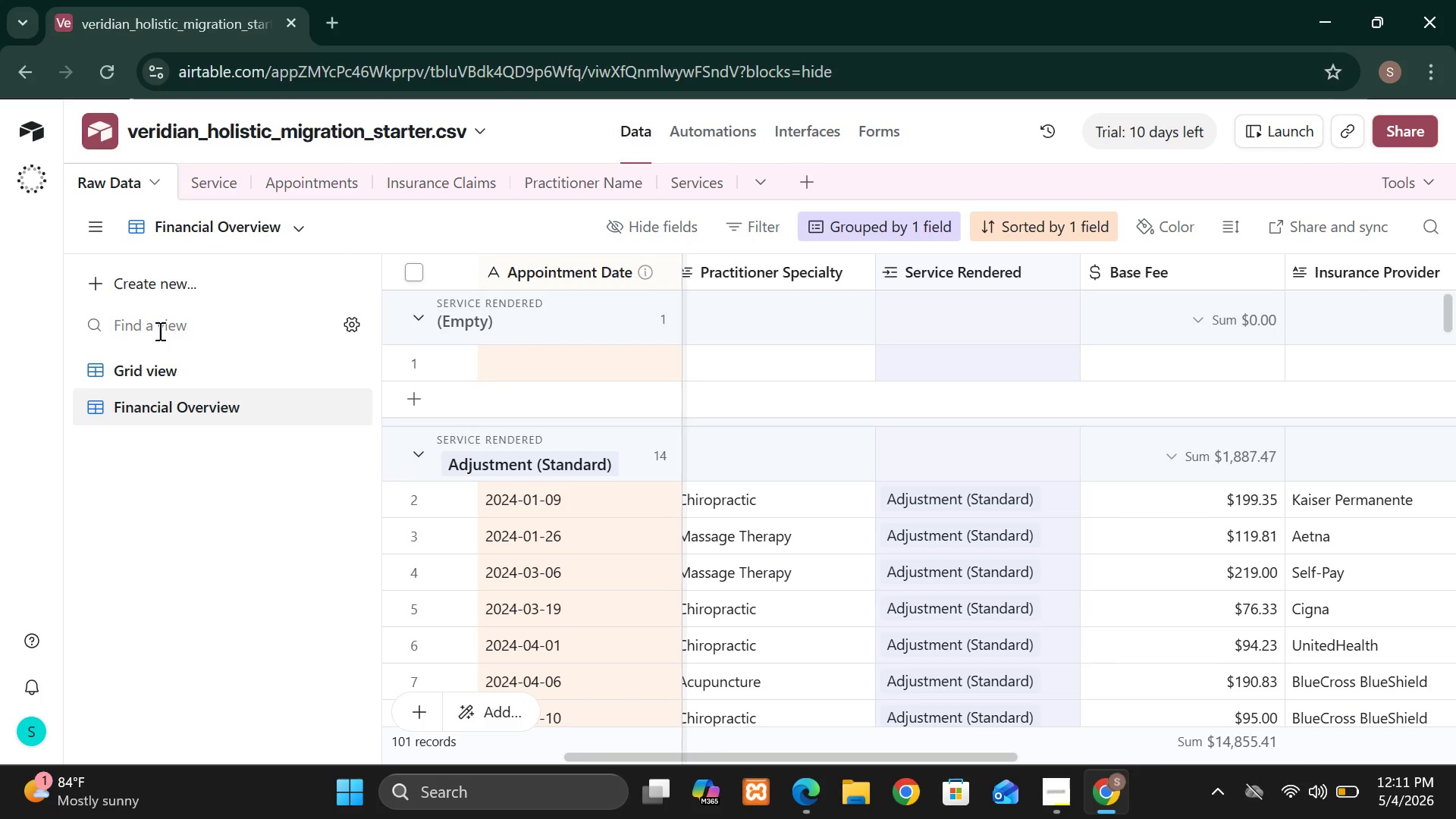 
left_click([155, 296])
 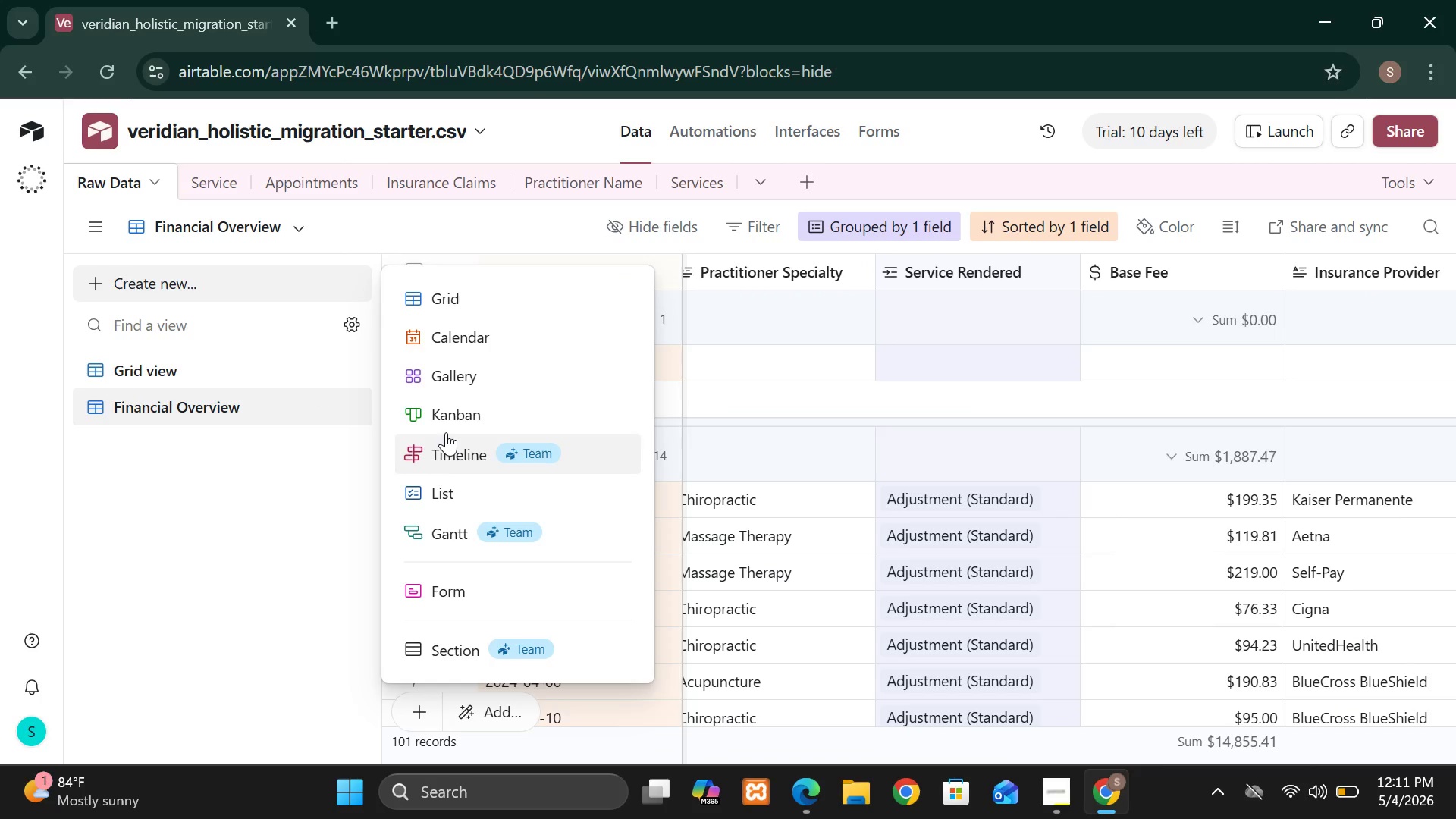 
left_click([446, 416])
 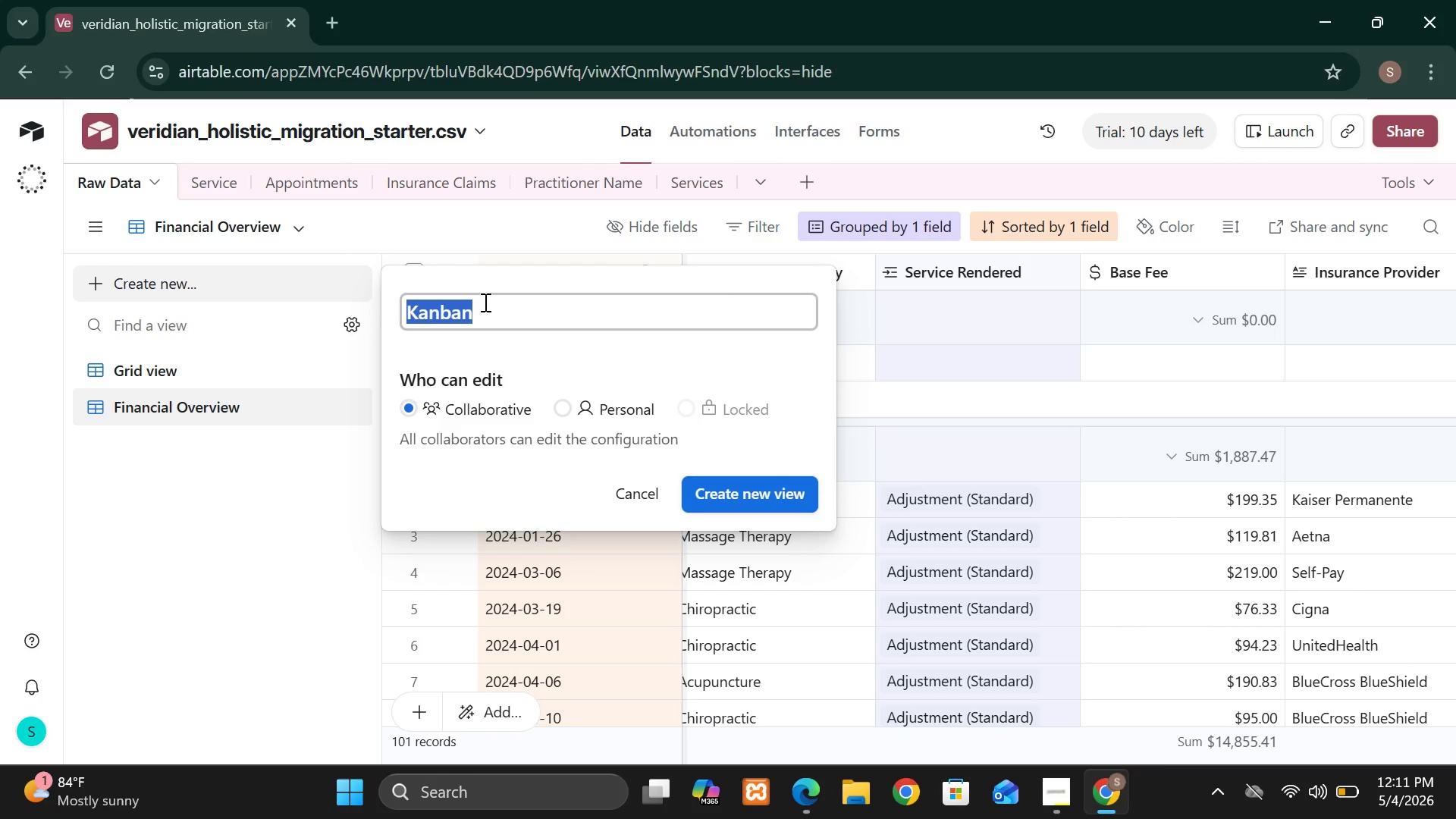 
key(Backspace)
type(Claims Tracker)
 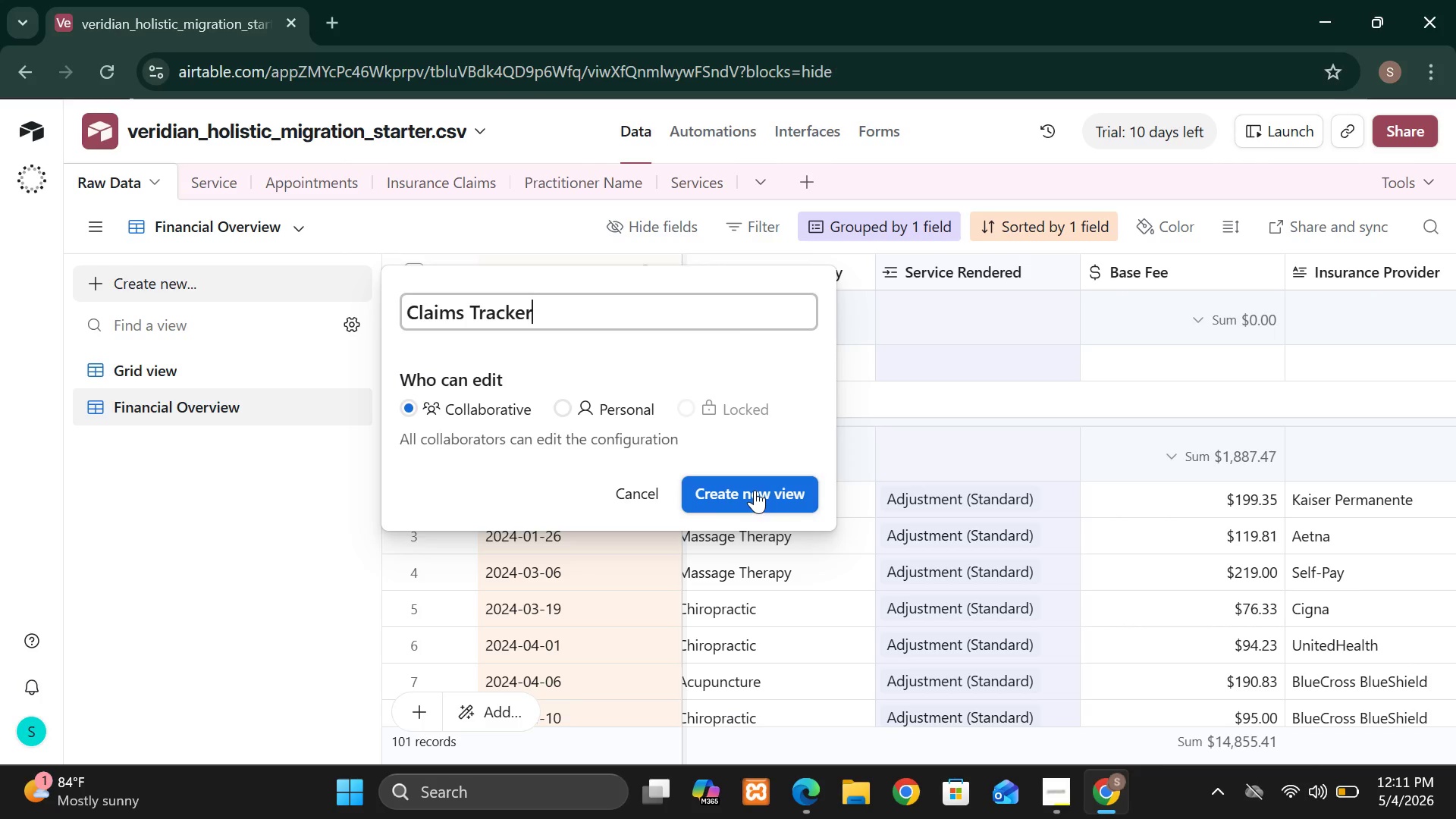 
left_click([755, 490])
 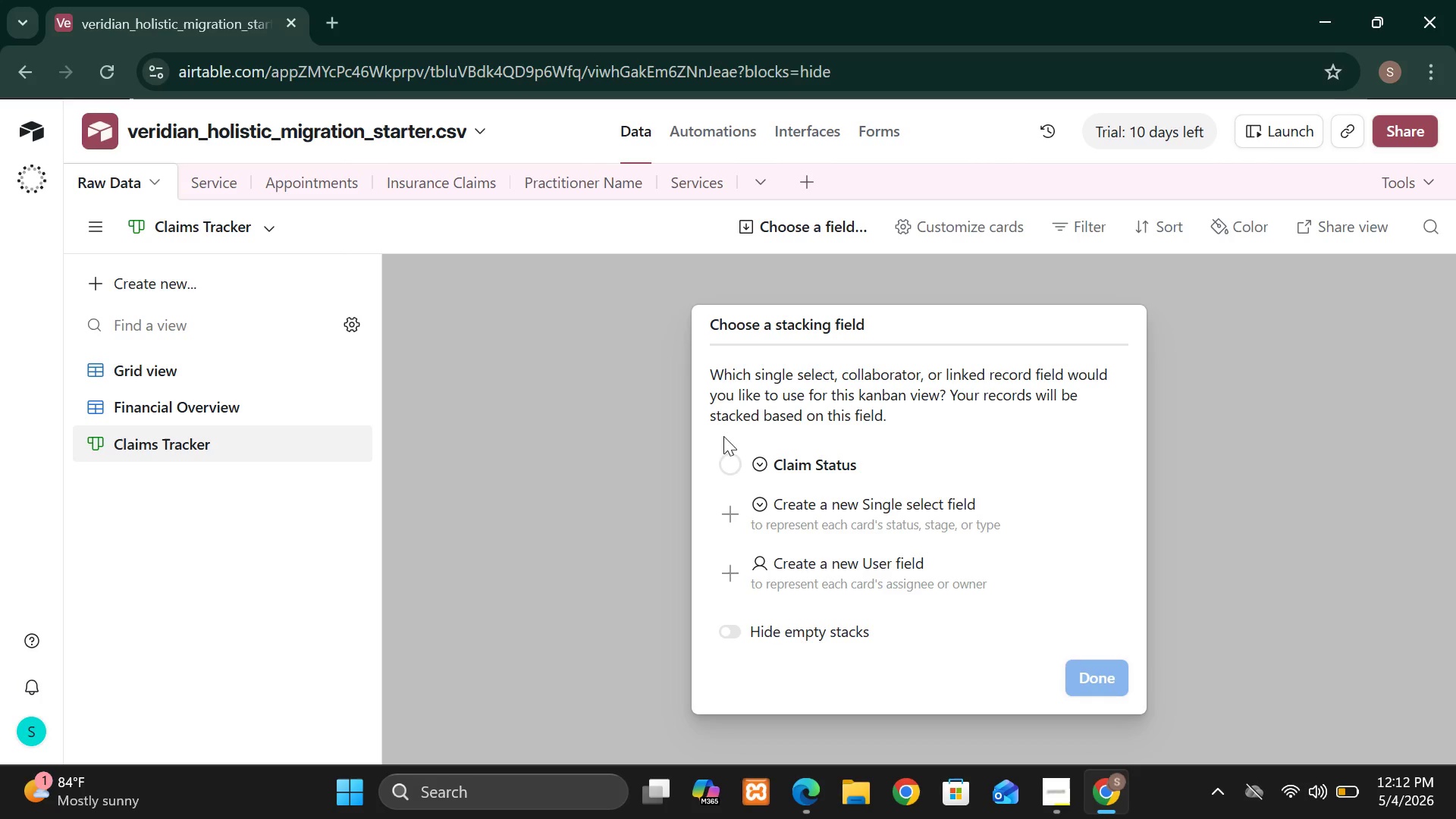 
wait(11.97)
 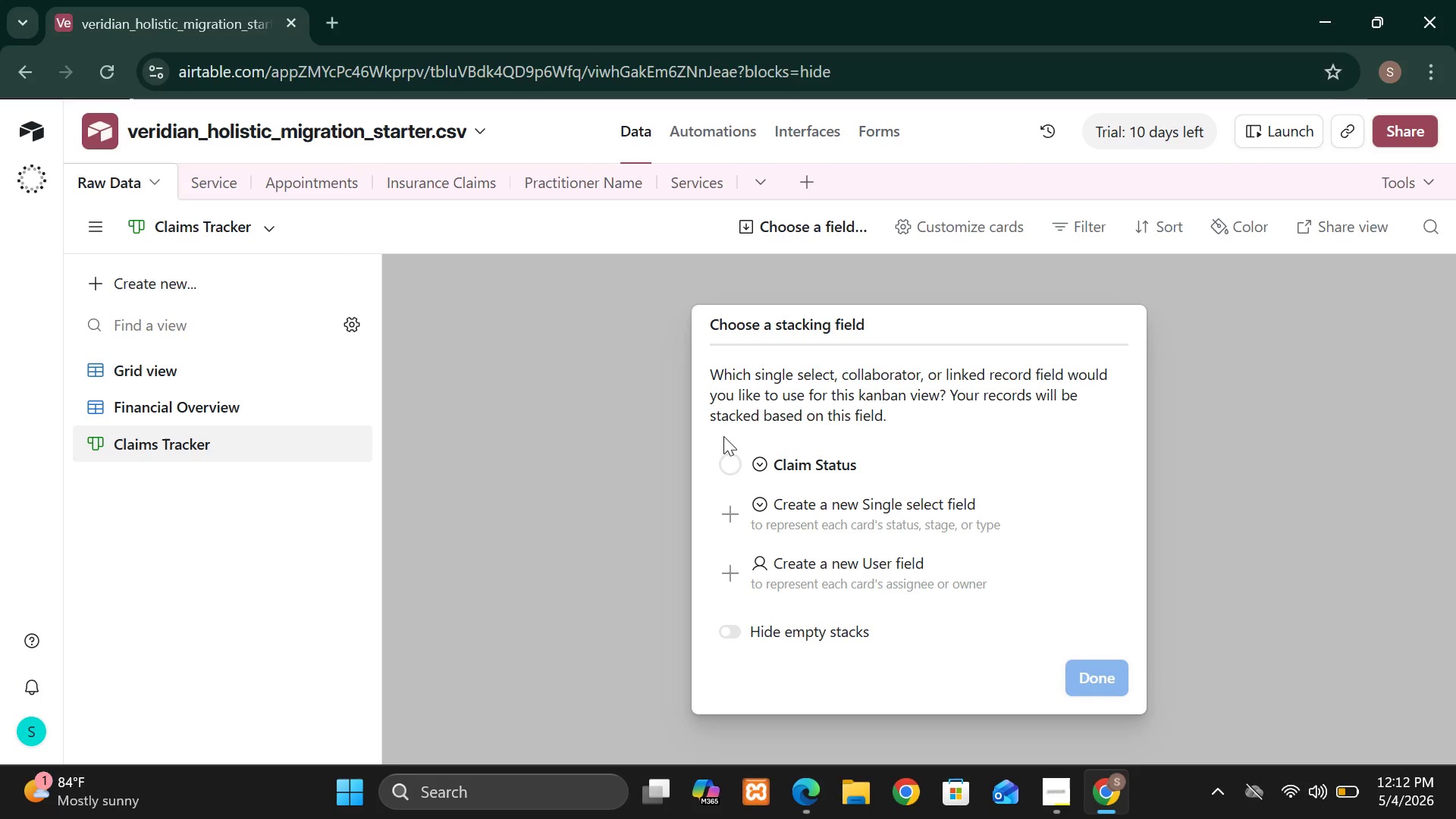 
left_click([821, 467])
 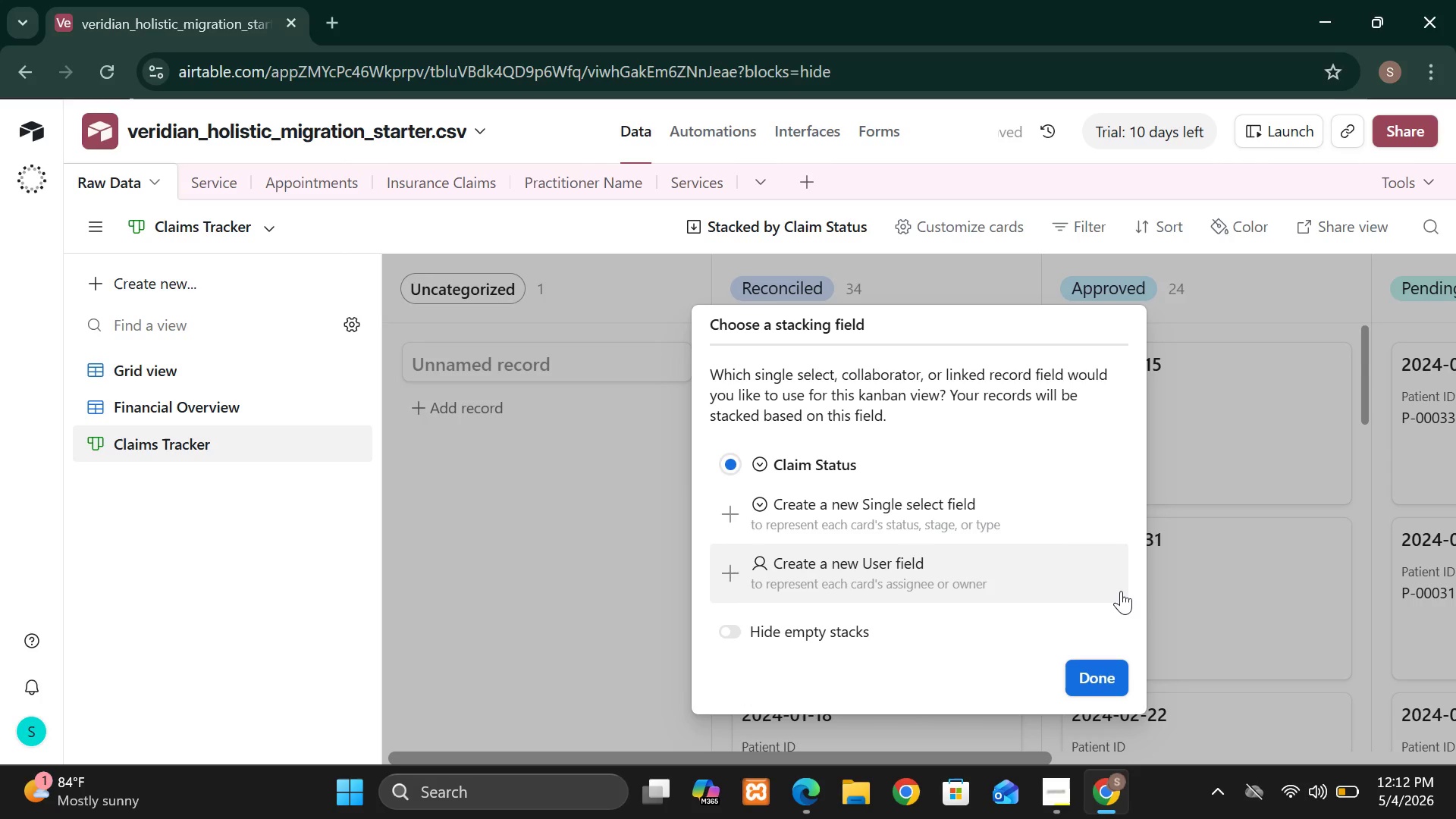 
wait(6.14)
 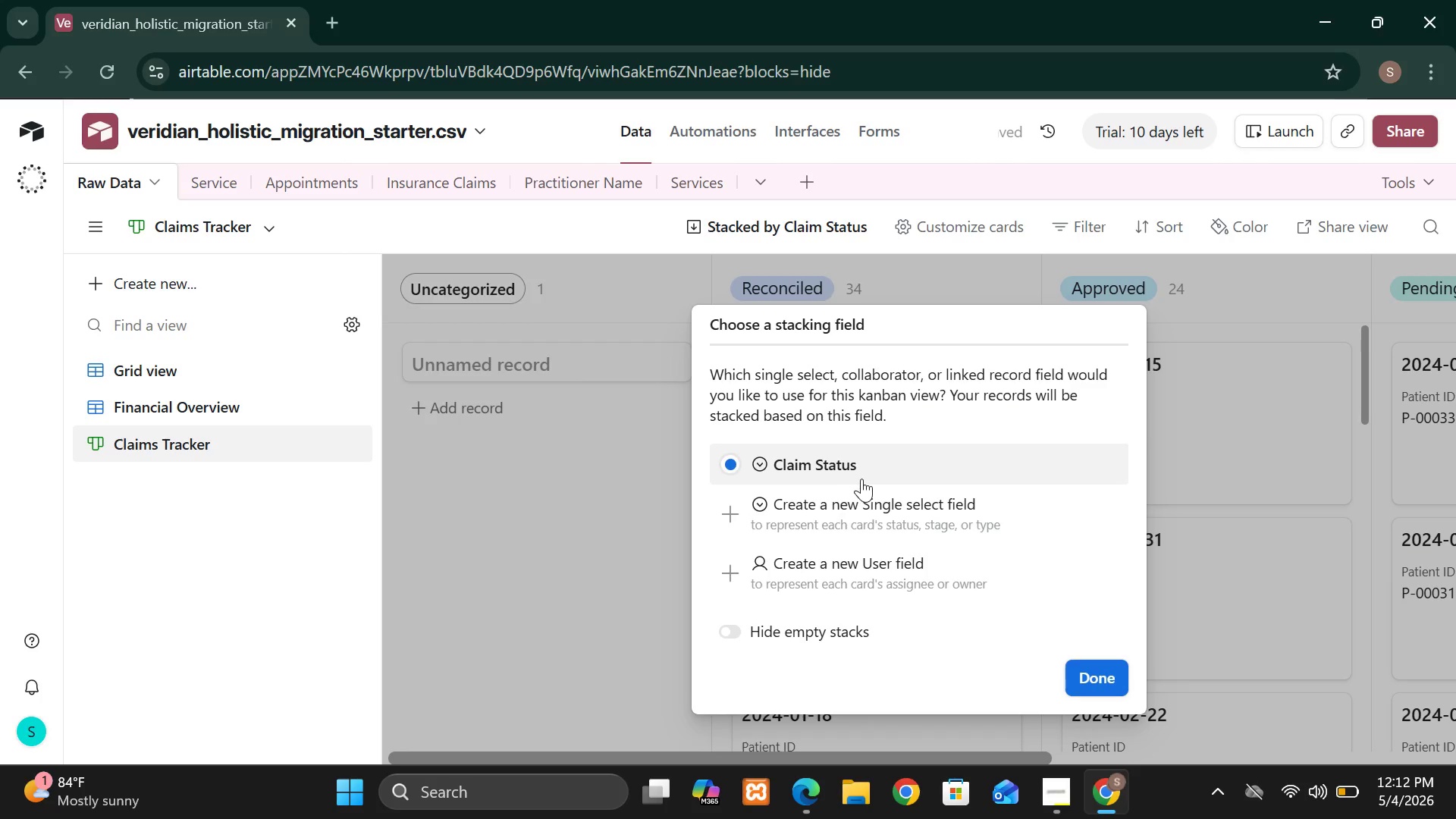 
left_click([1118, 672])
 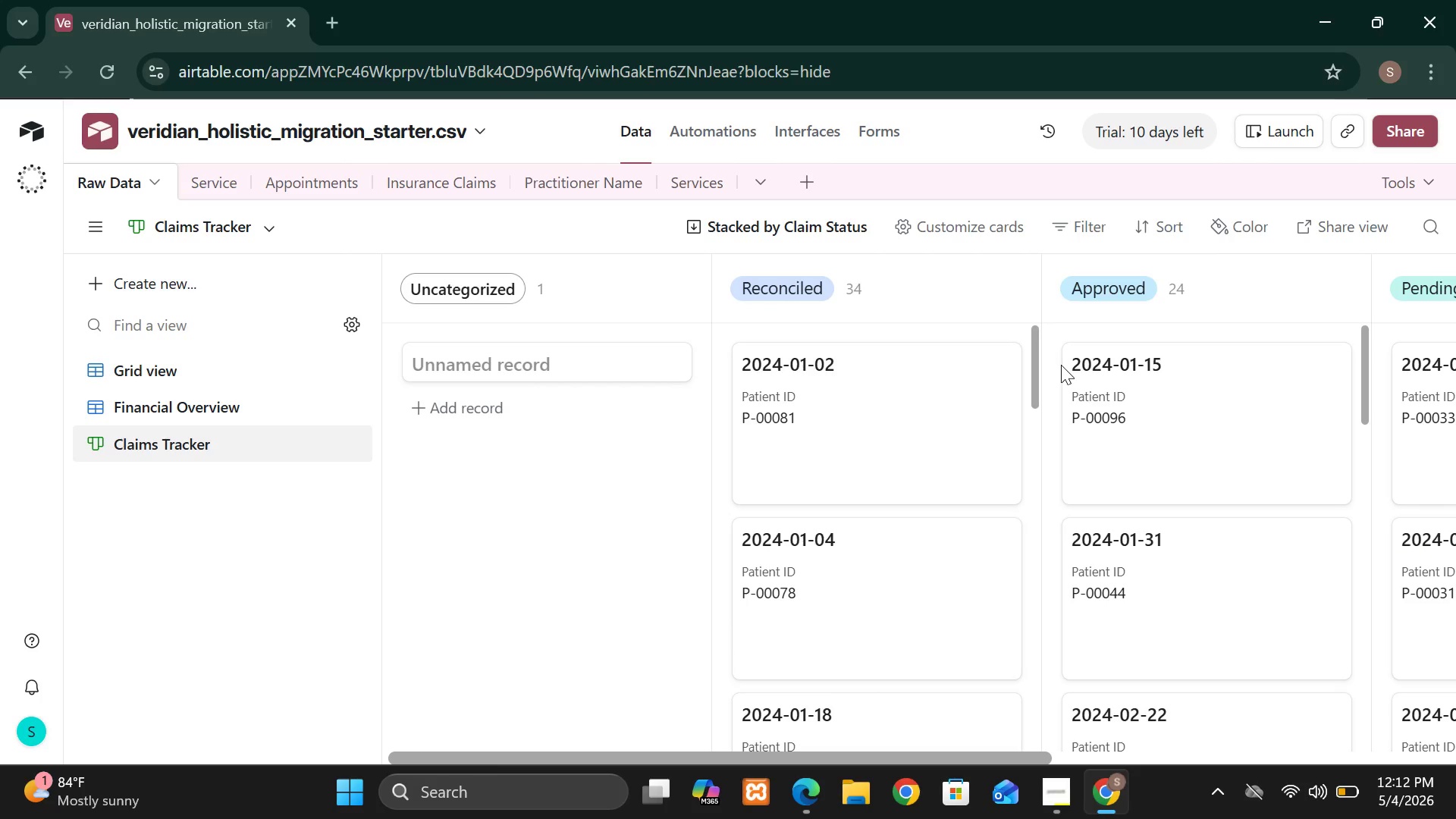 
wait(23.7)
 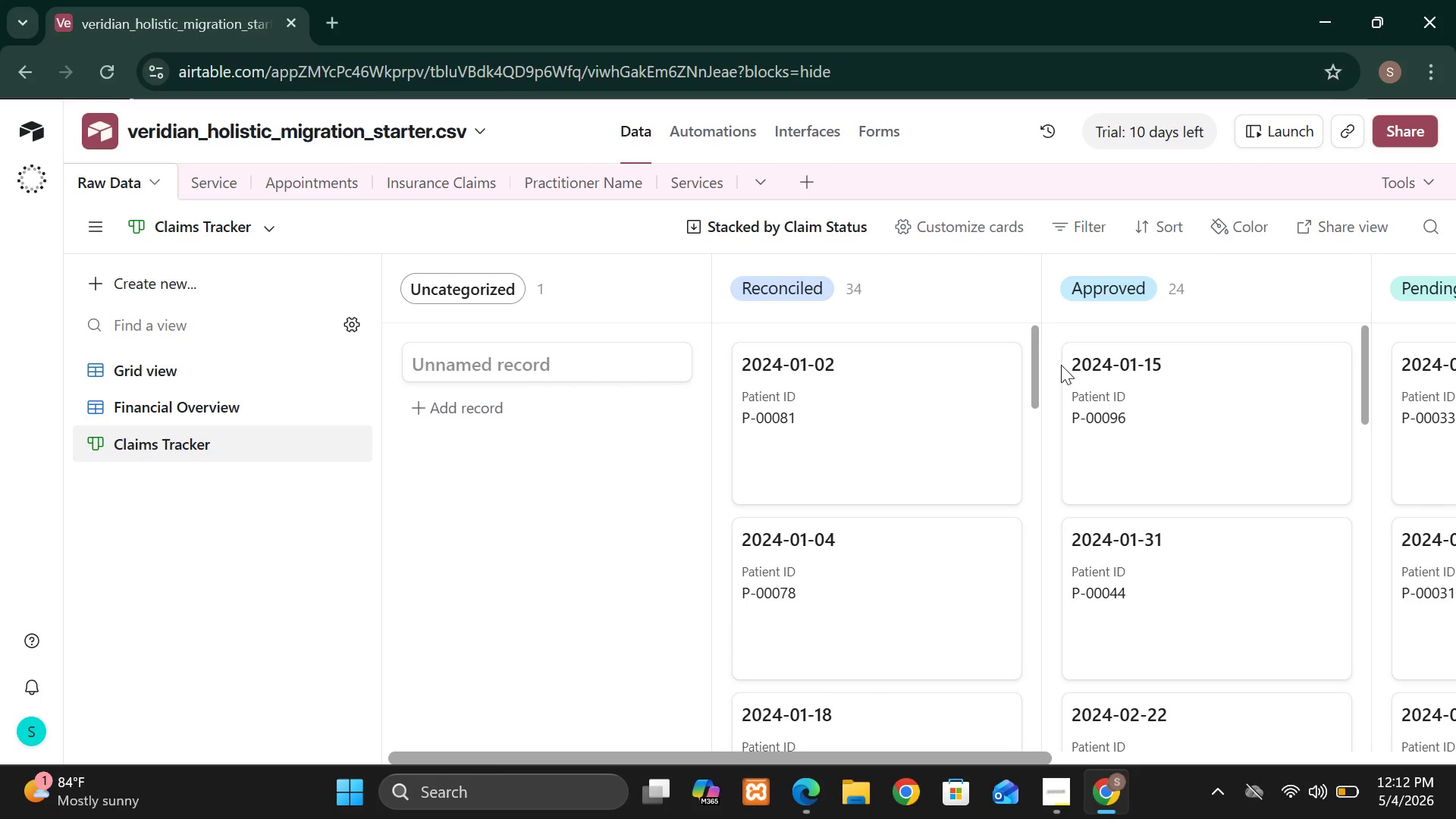 
left_click([1232, 224])
 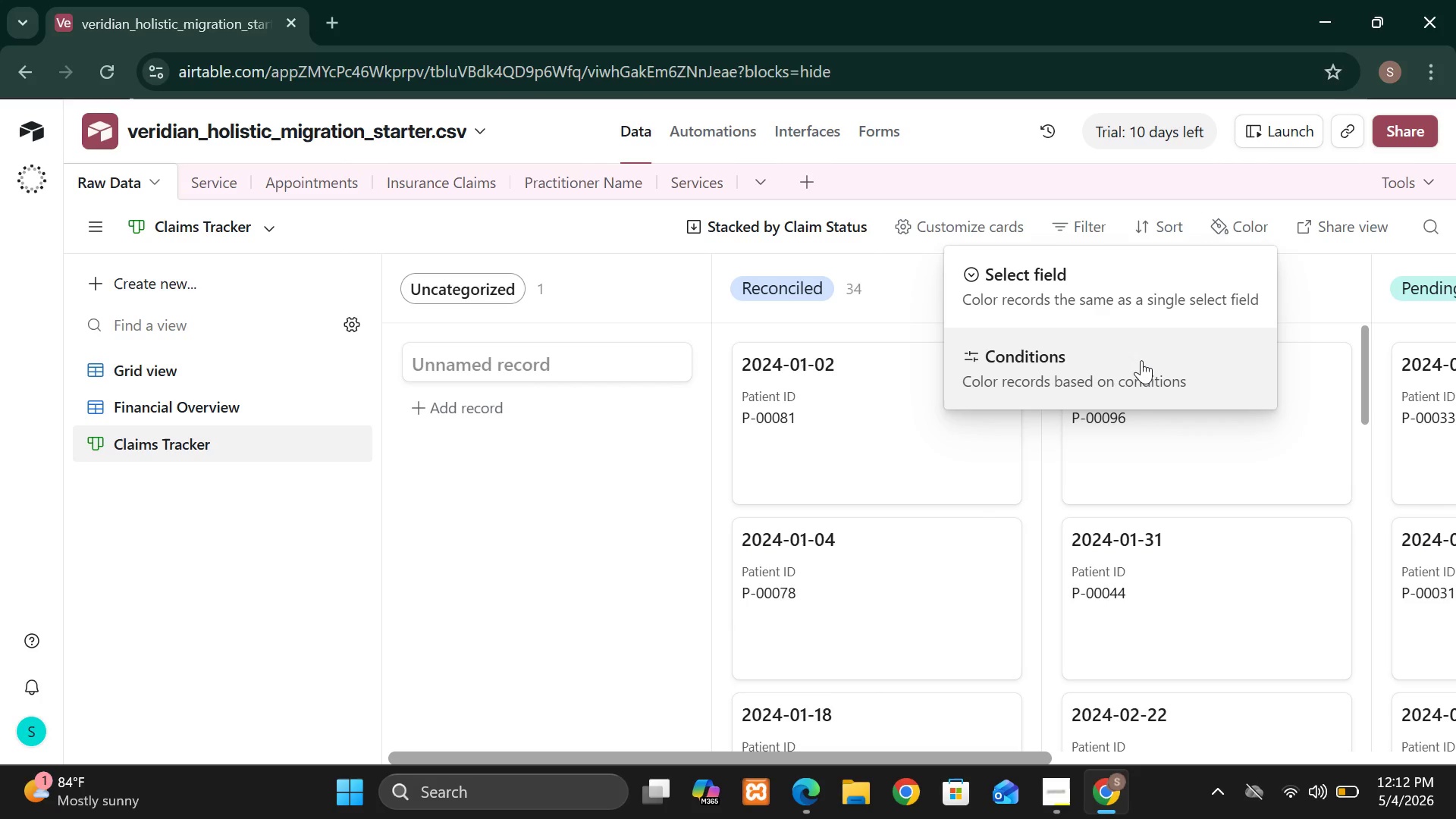 
left_click([1141, 361])
 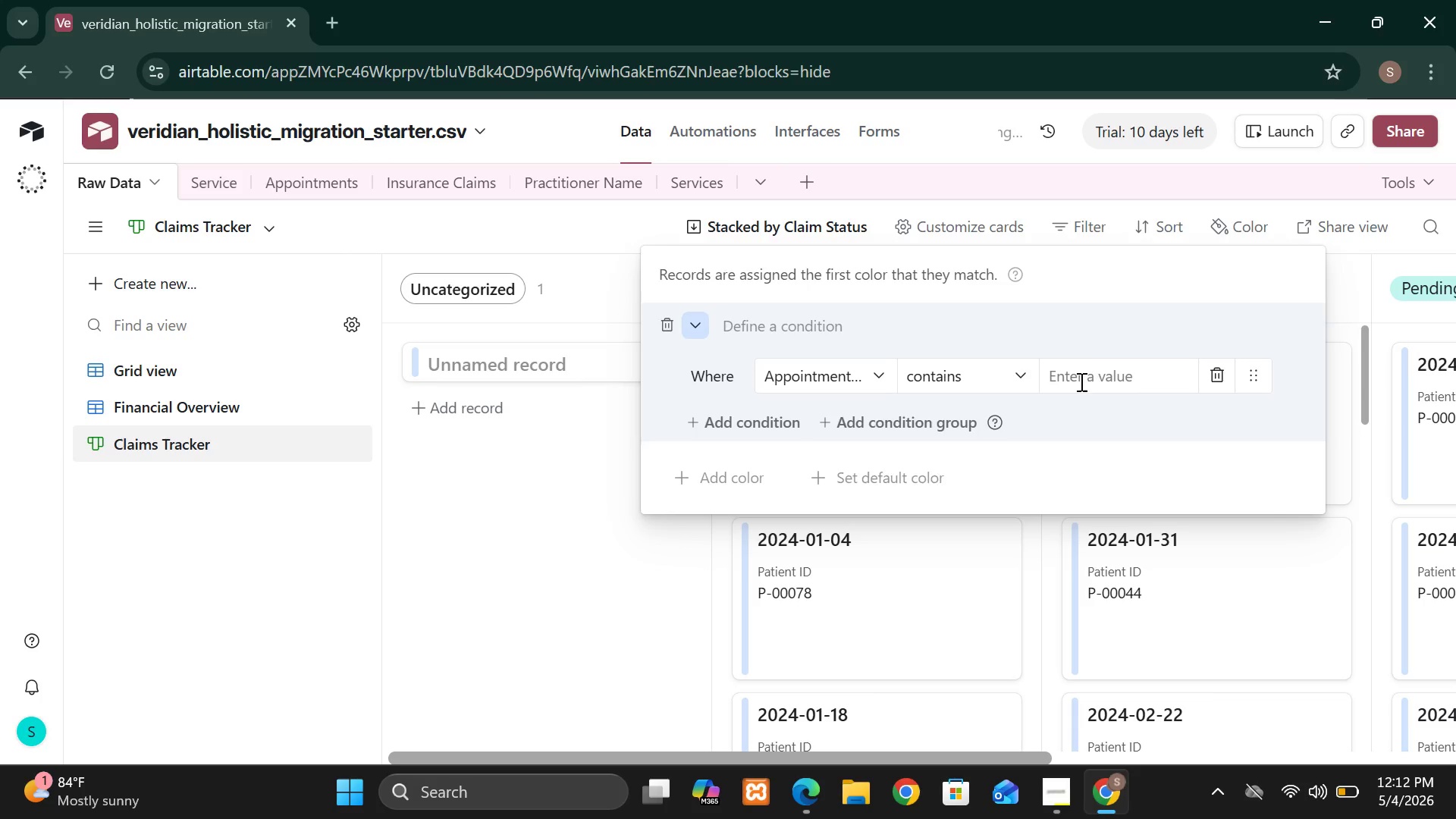 
mouse_move([1048, 402])
 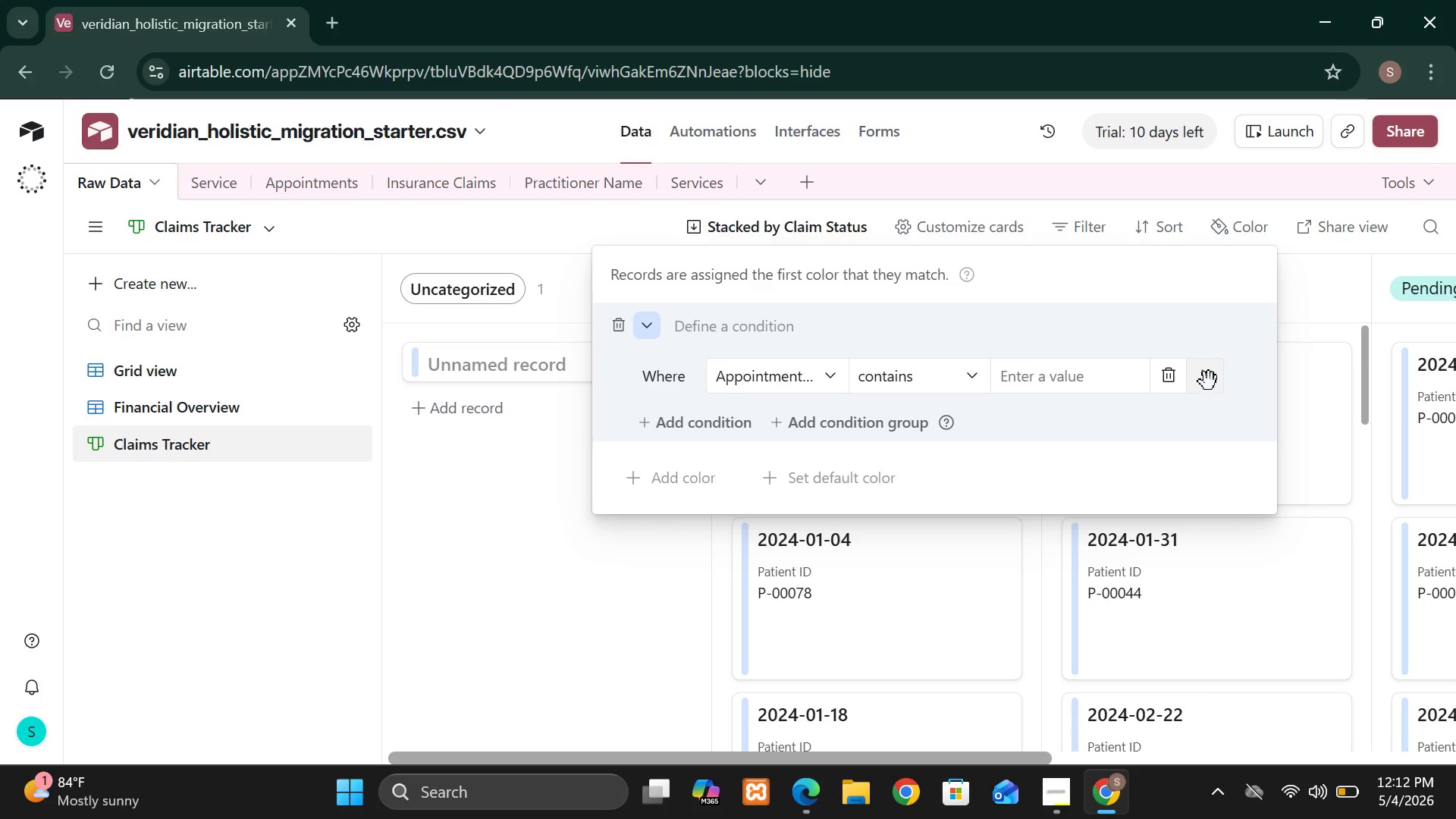 
wait(12.21)
 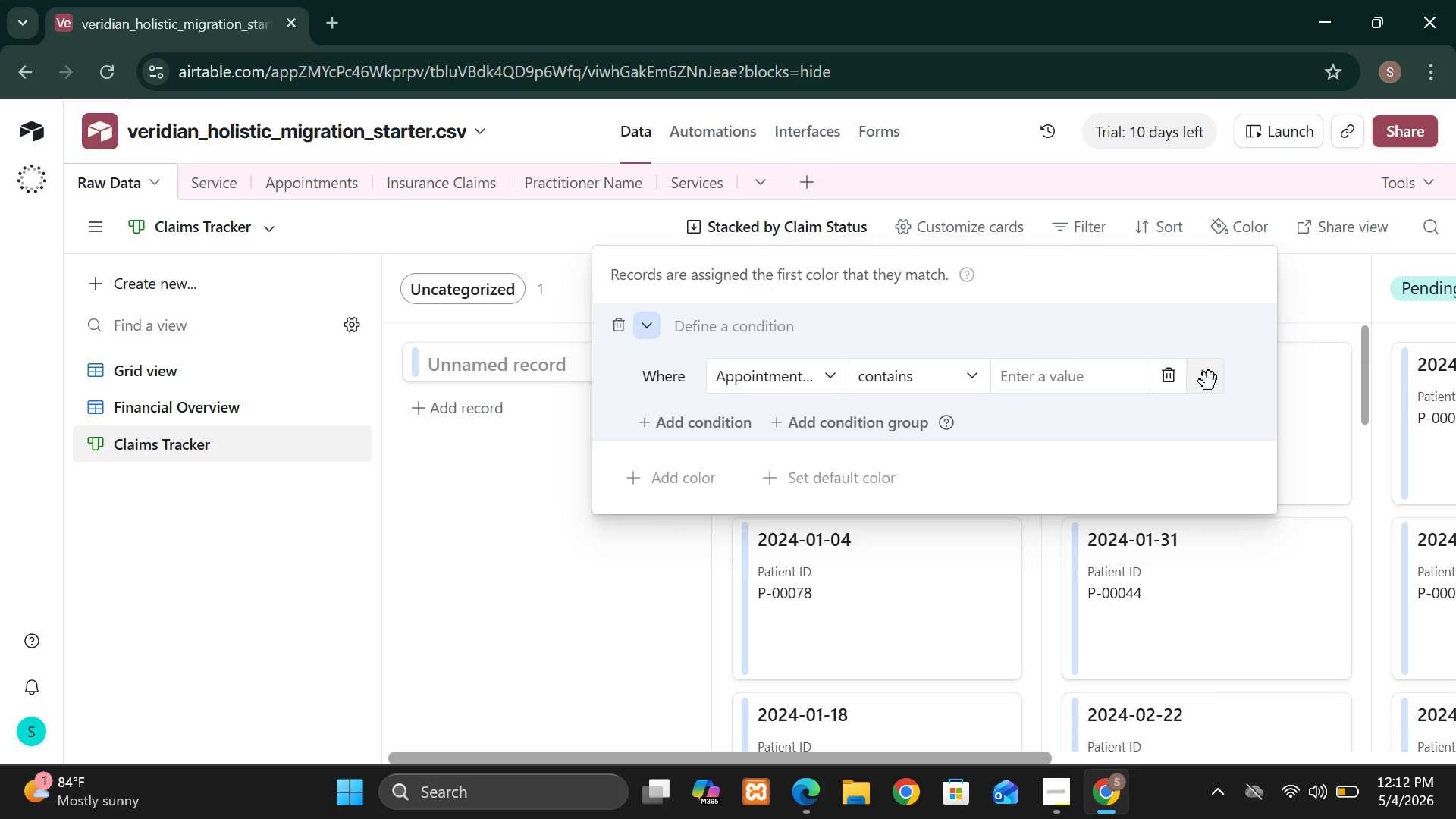 
mouse_move([714, 453])
 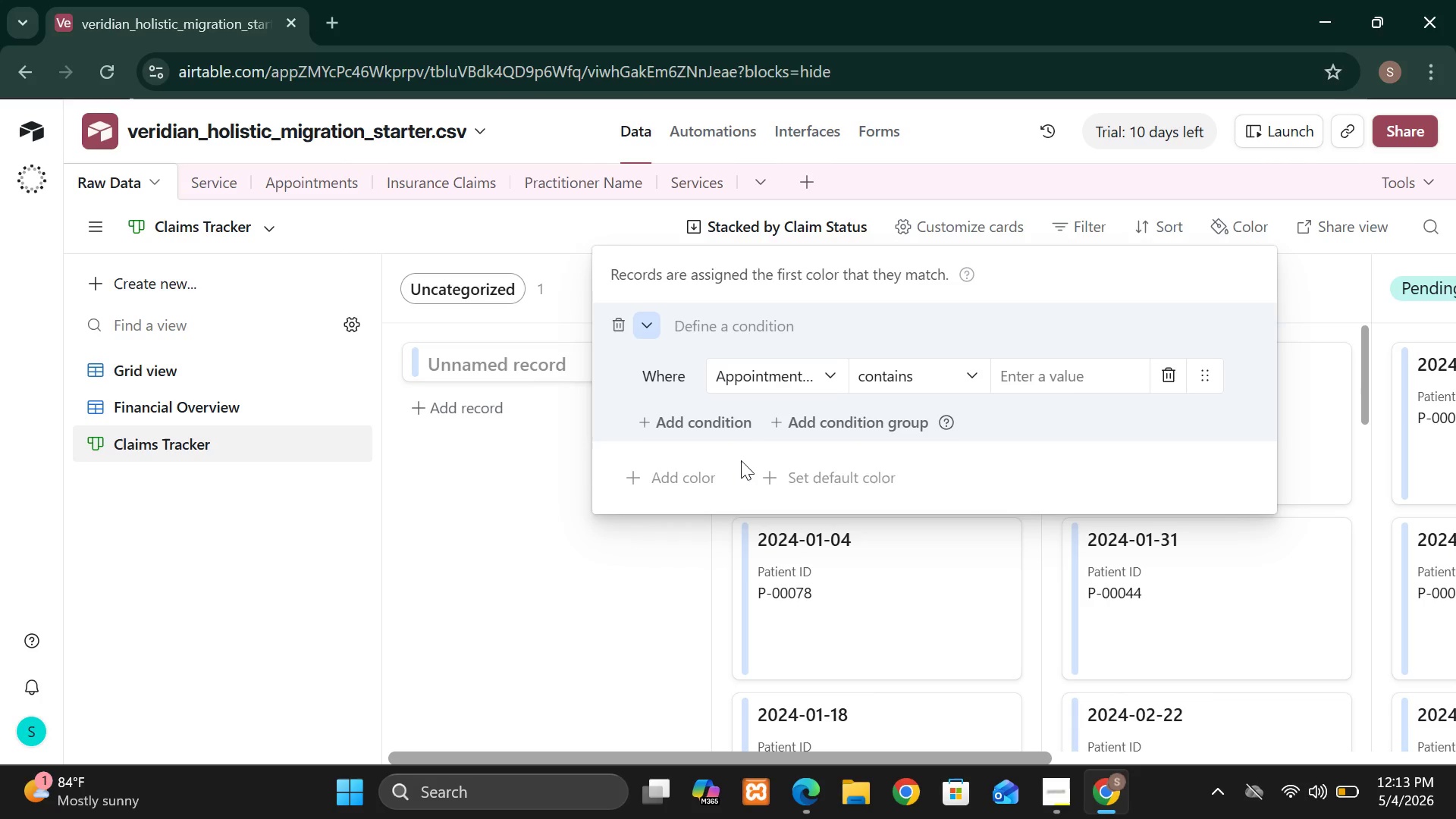 
wait(6.06)
 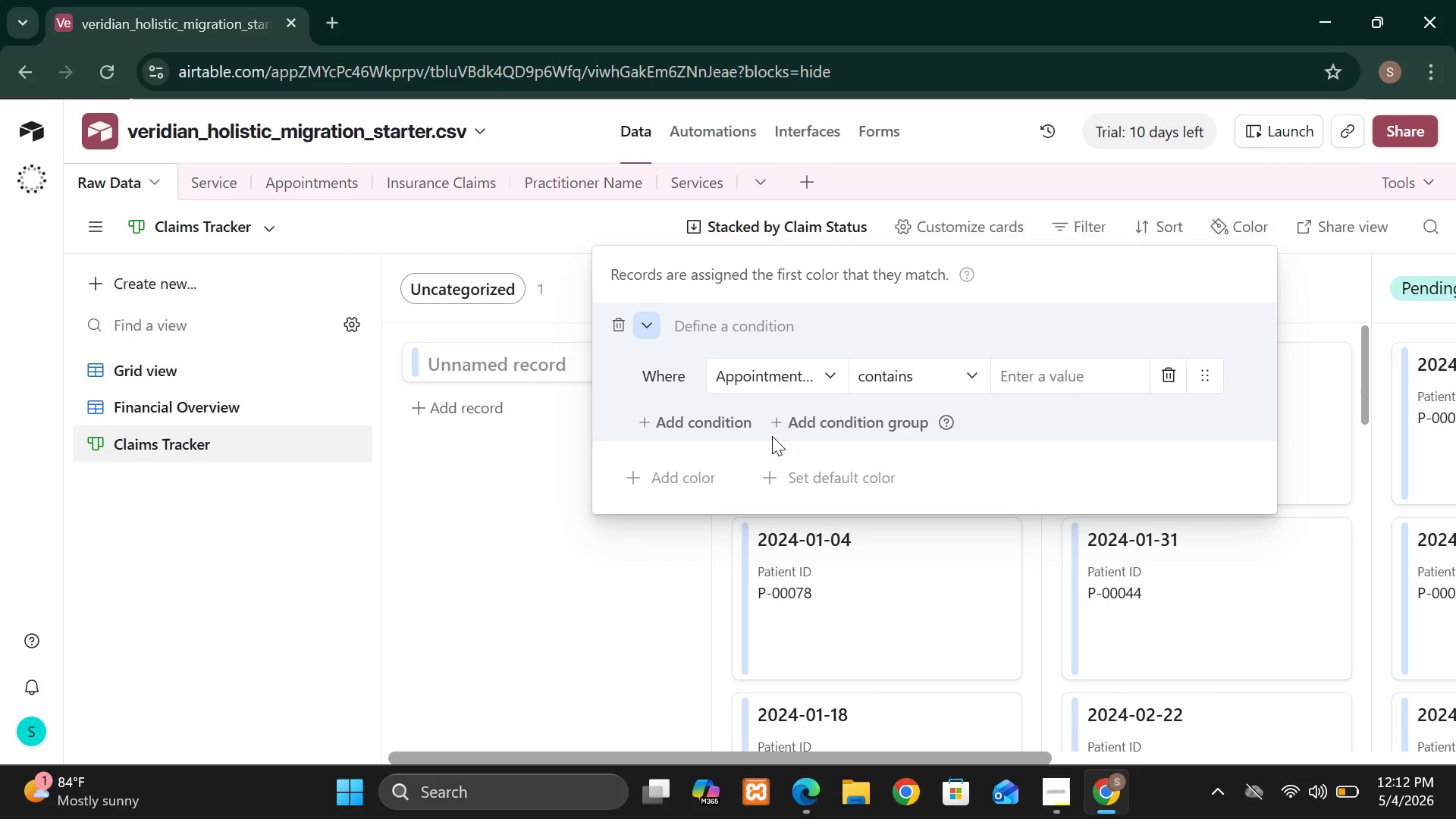 
mouse_move([792, 466])
 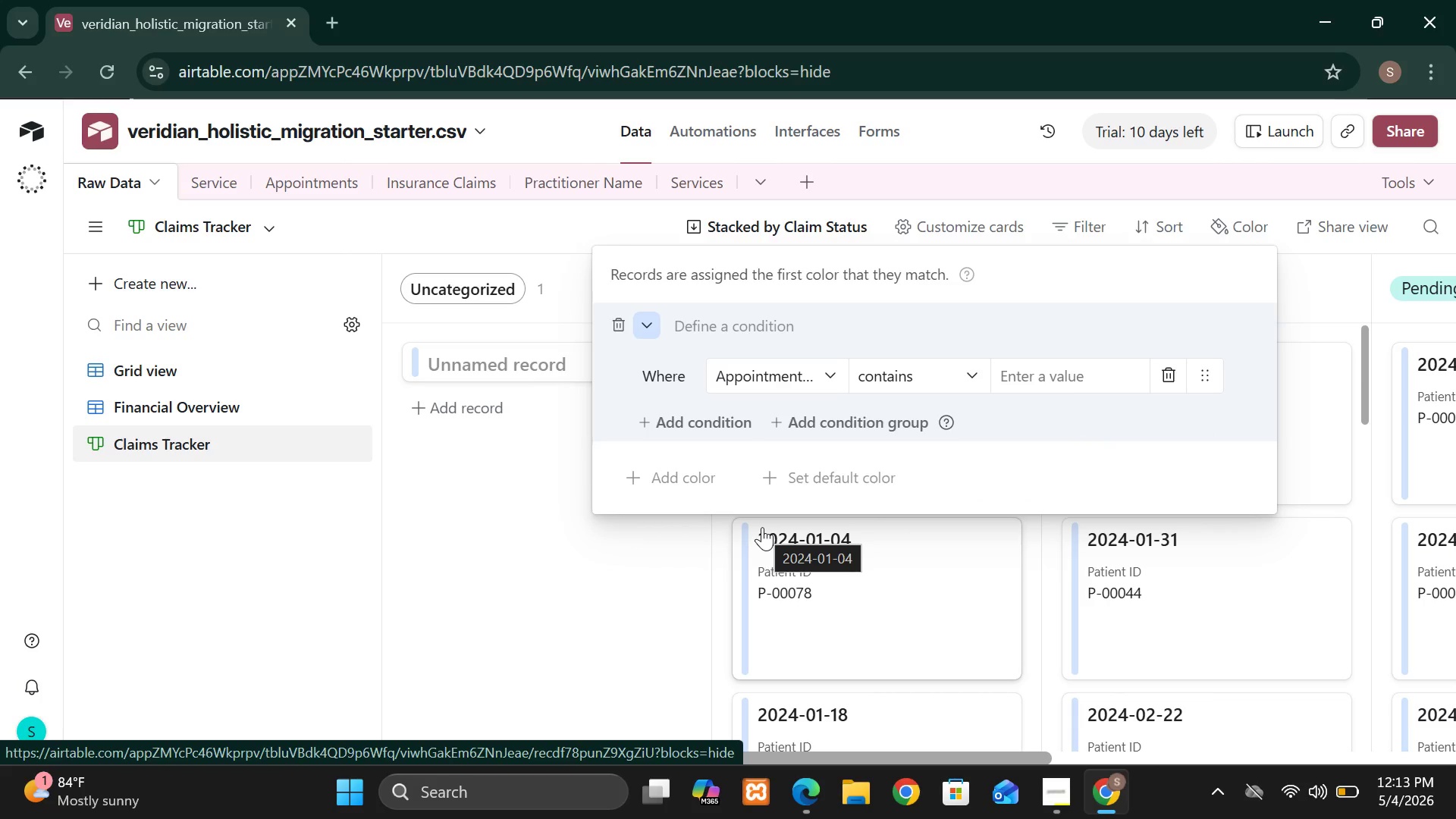 
wait(8.7)
 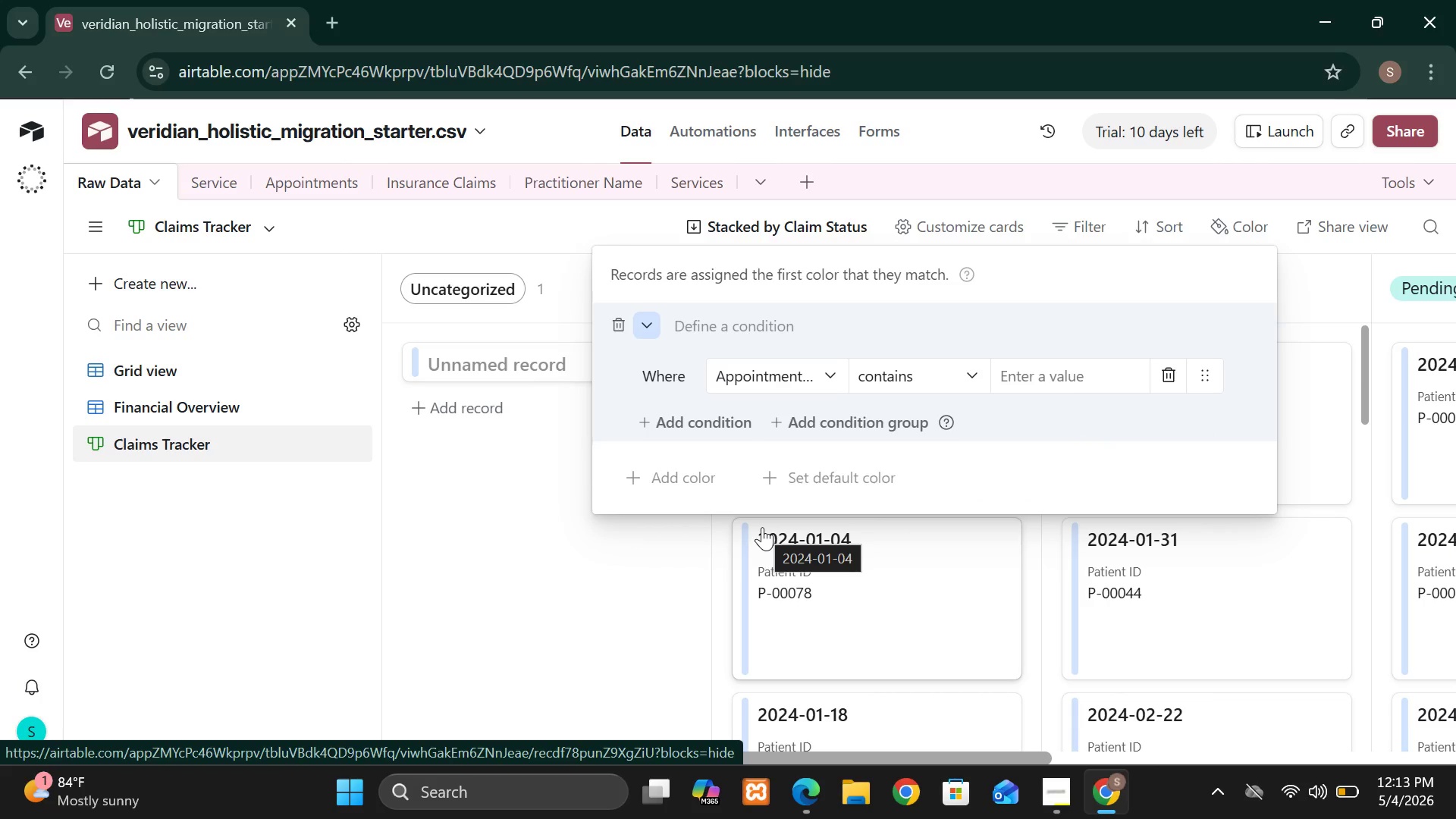 
mouse_move([801, 534])
 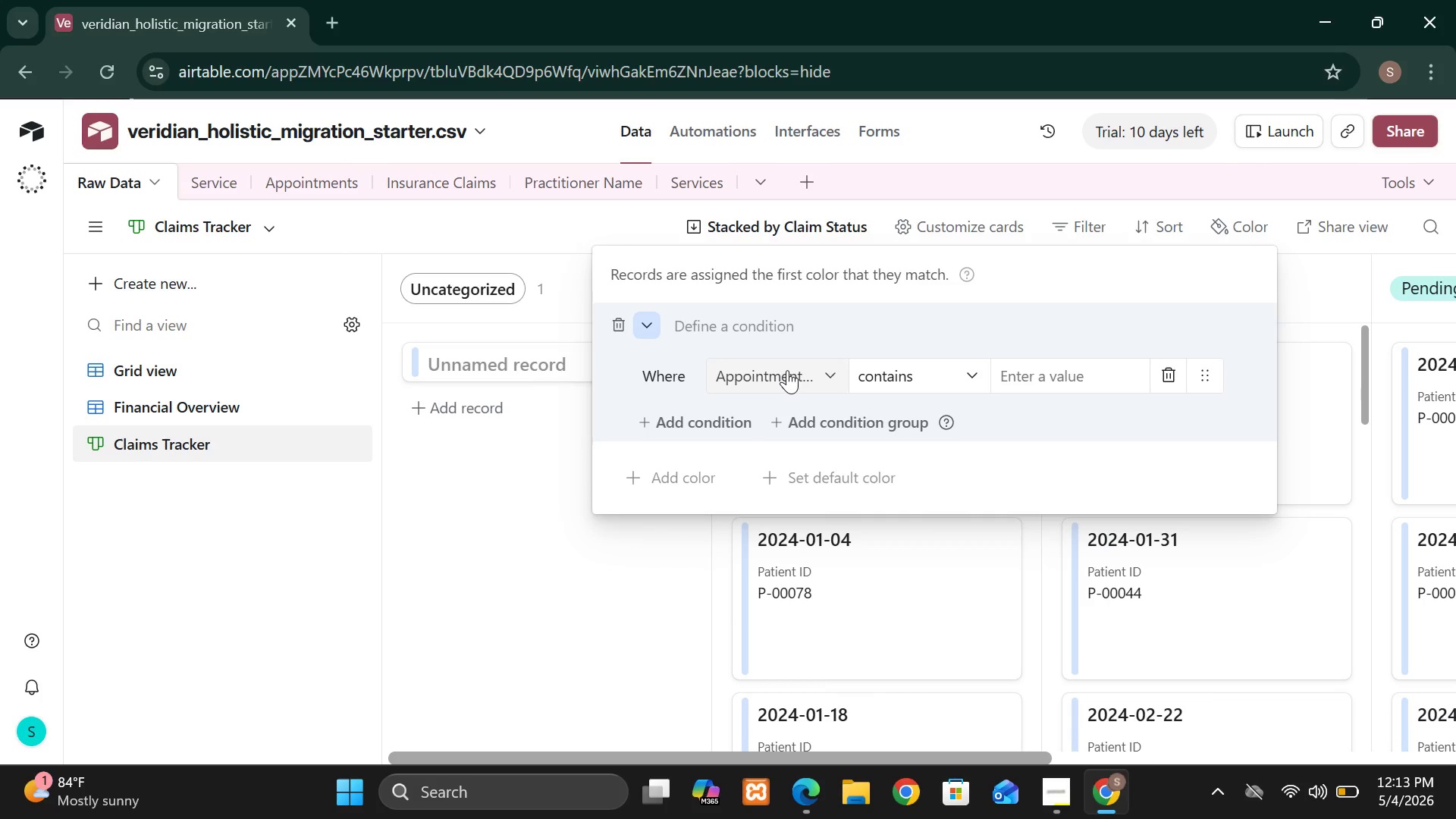 
wait(21.35)
 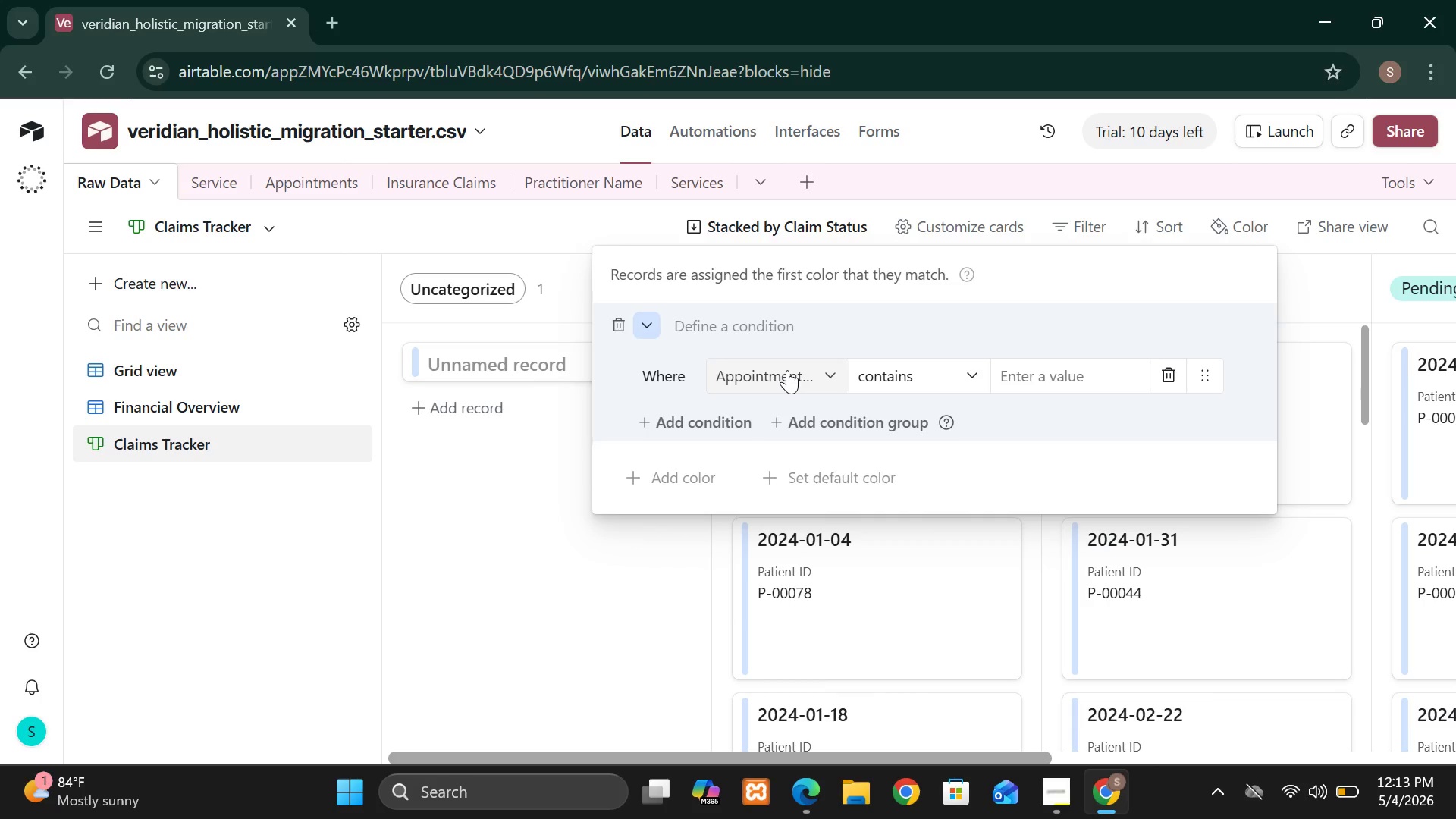 
left_click([838, 379])
 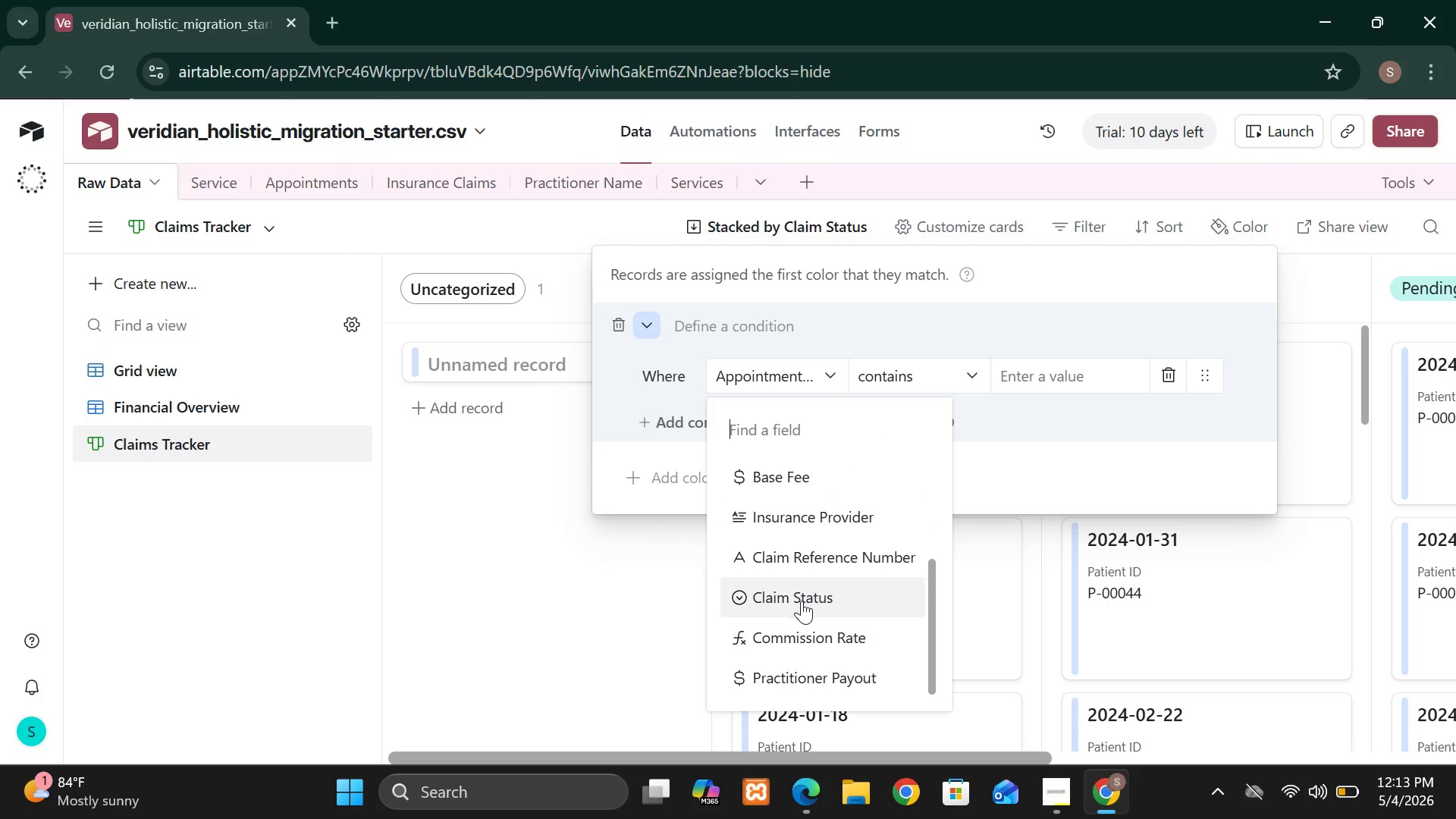 
left_click([624, 599])
 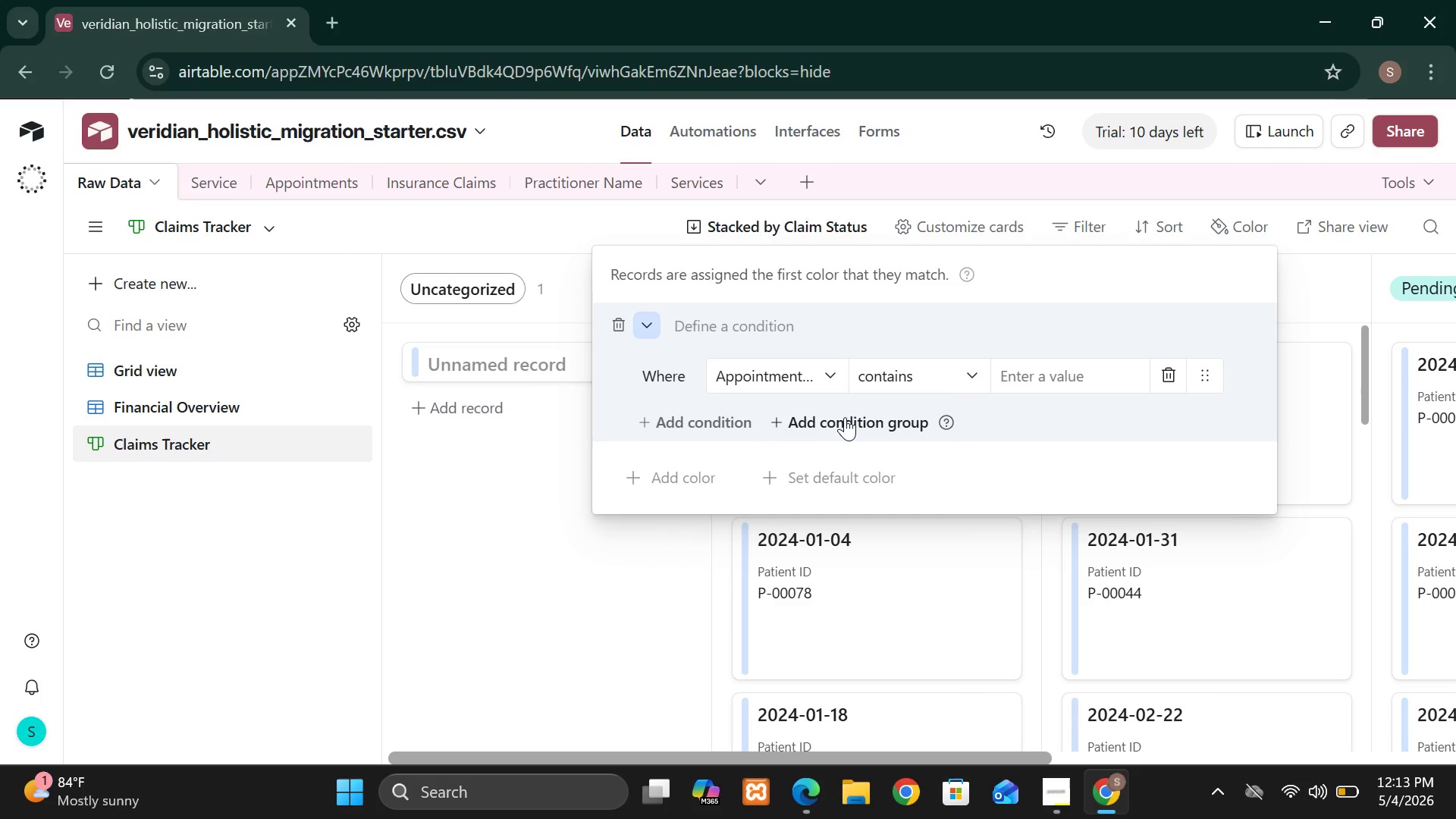 
wait(9.52)
 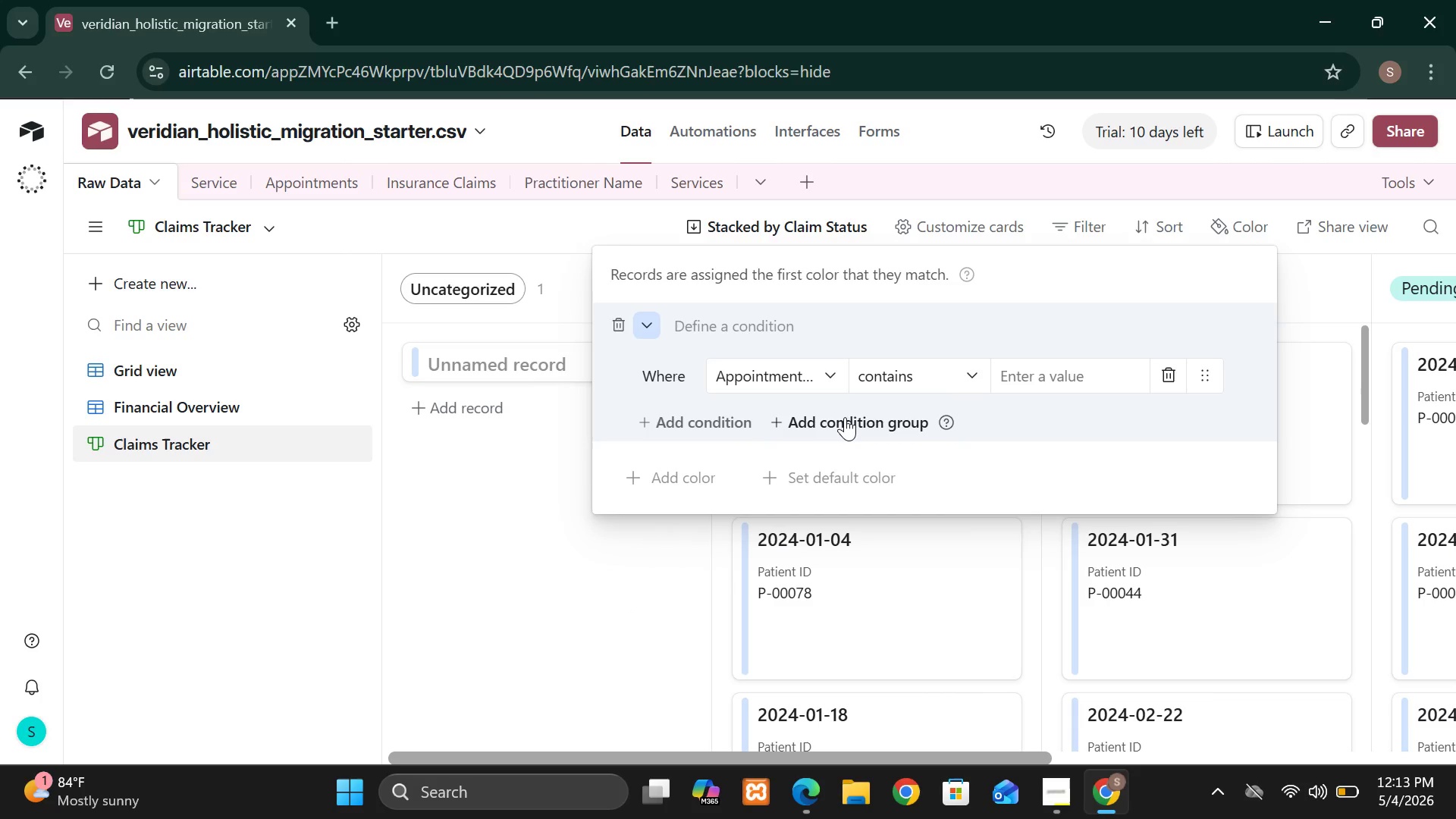 
left_click([767, 315])
 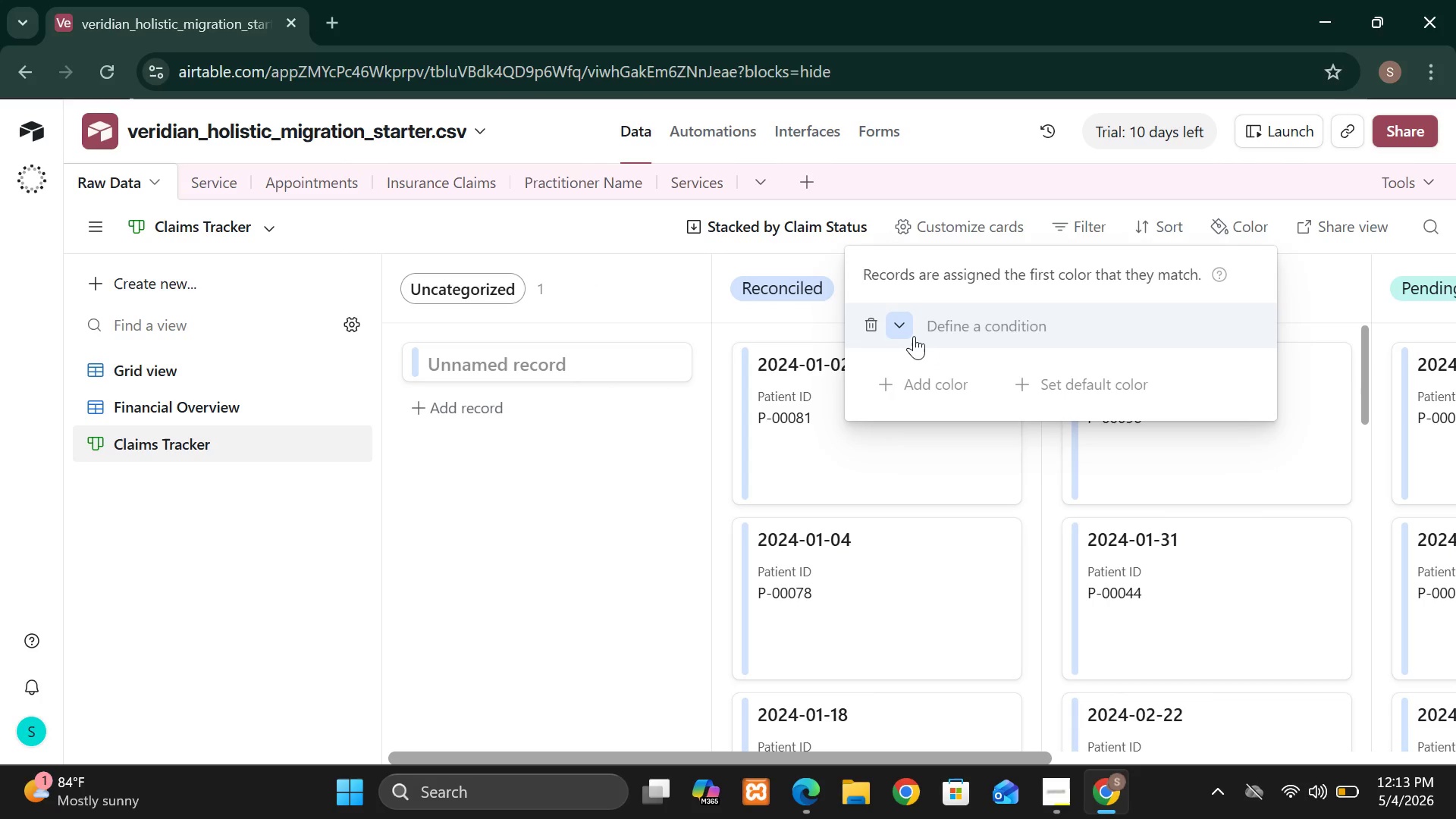 
left_click([905, 324])
 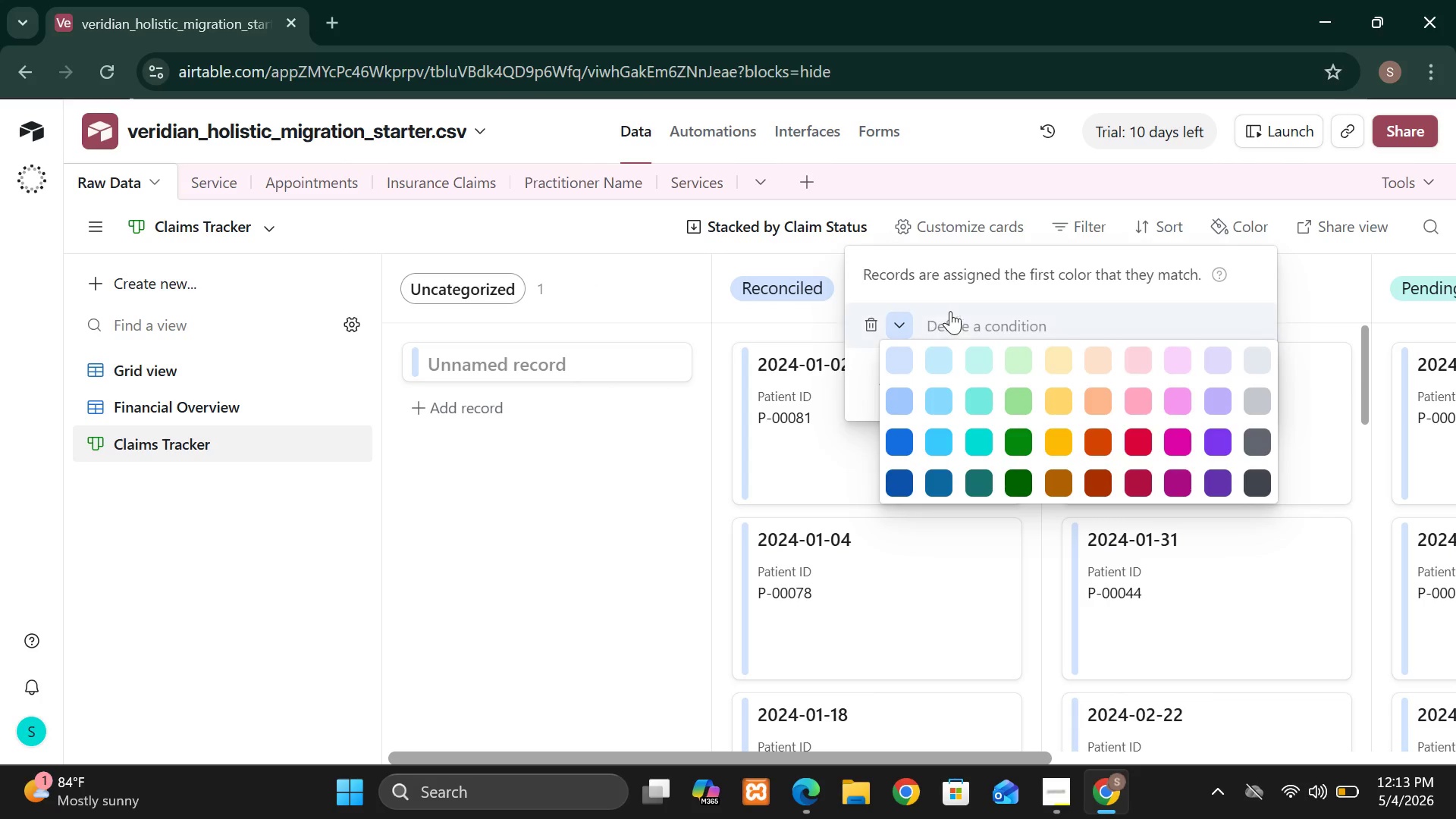 
left_click([967, 318])
 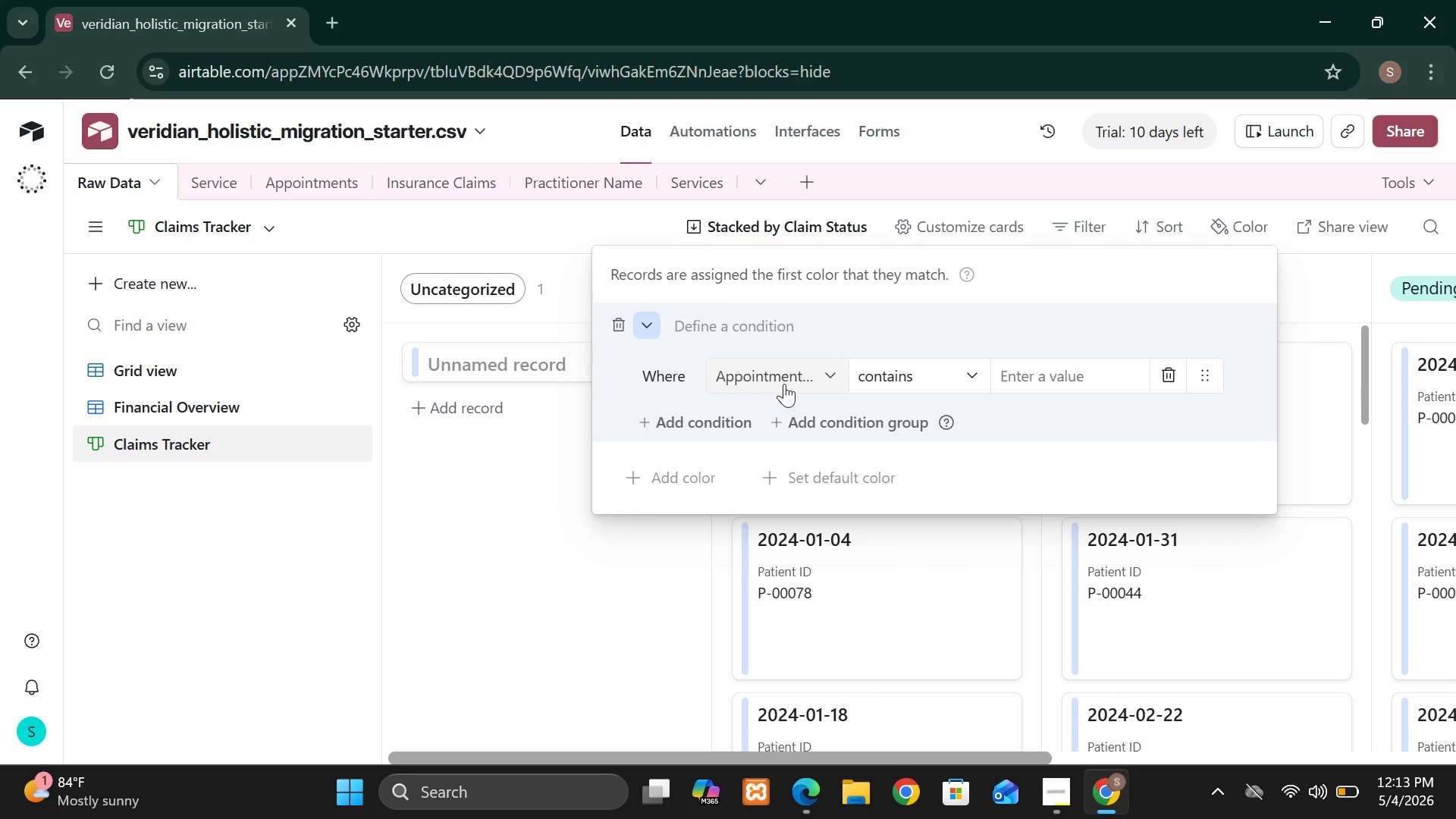 
left_click([820, 382])
 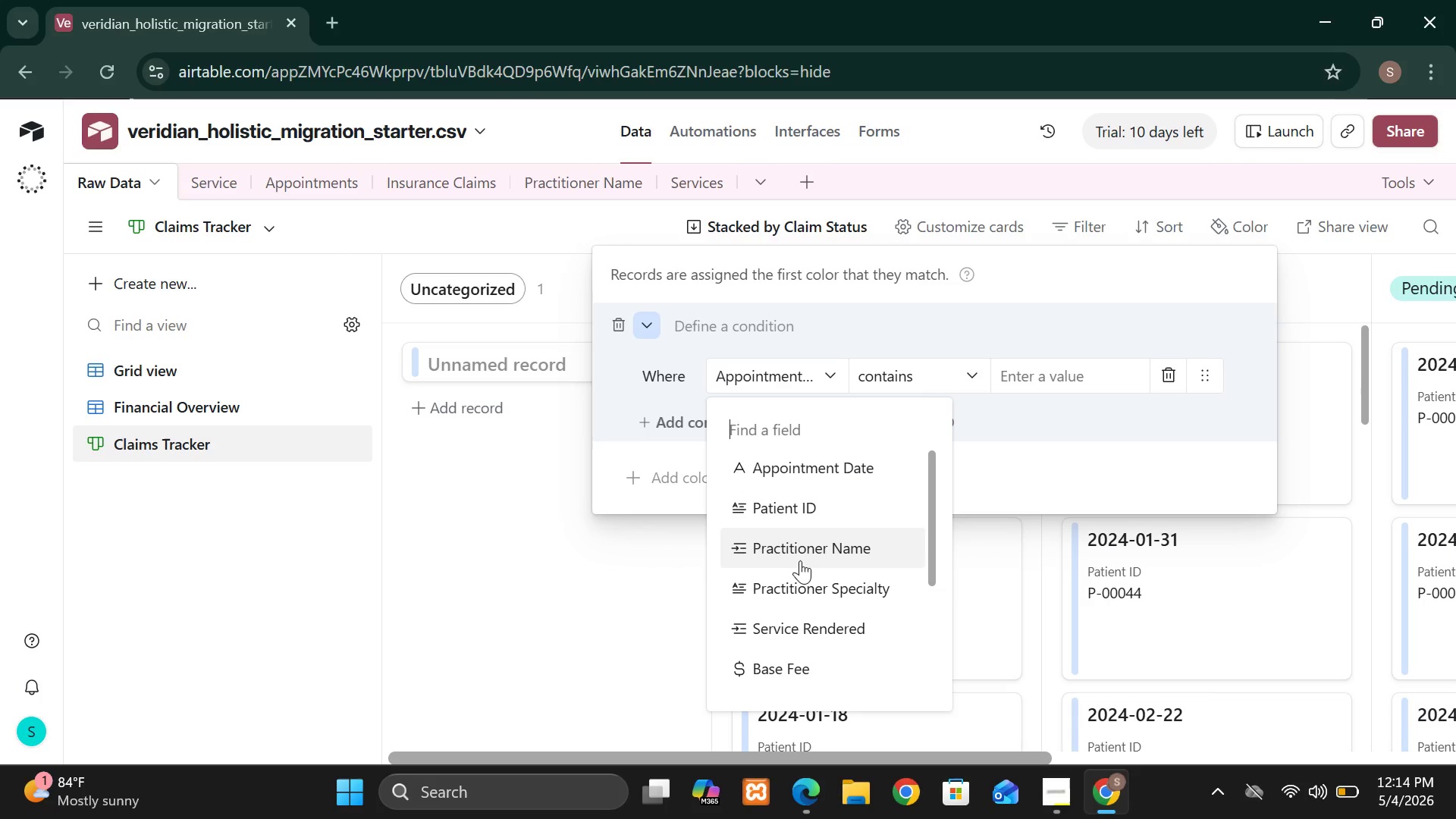 
wait(8.81)
 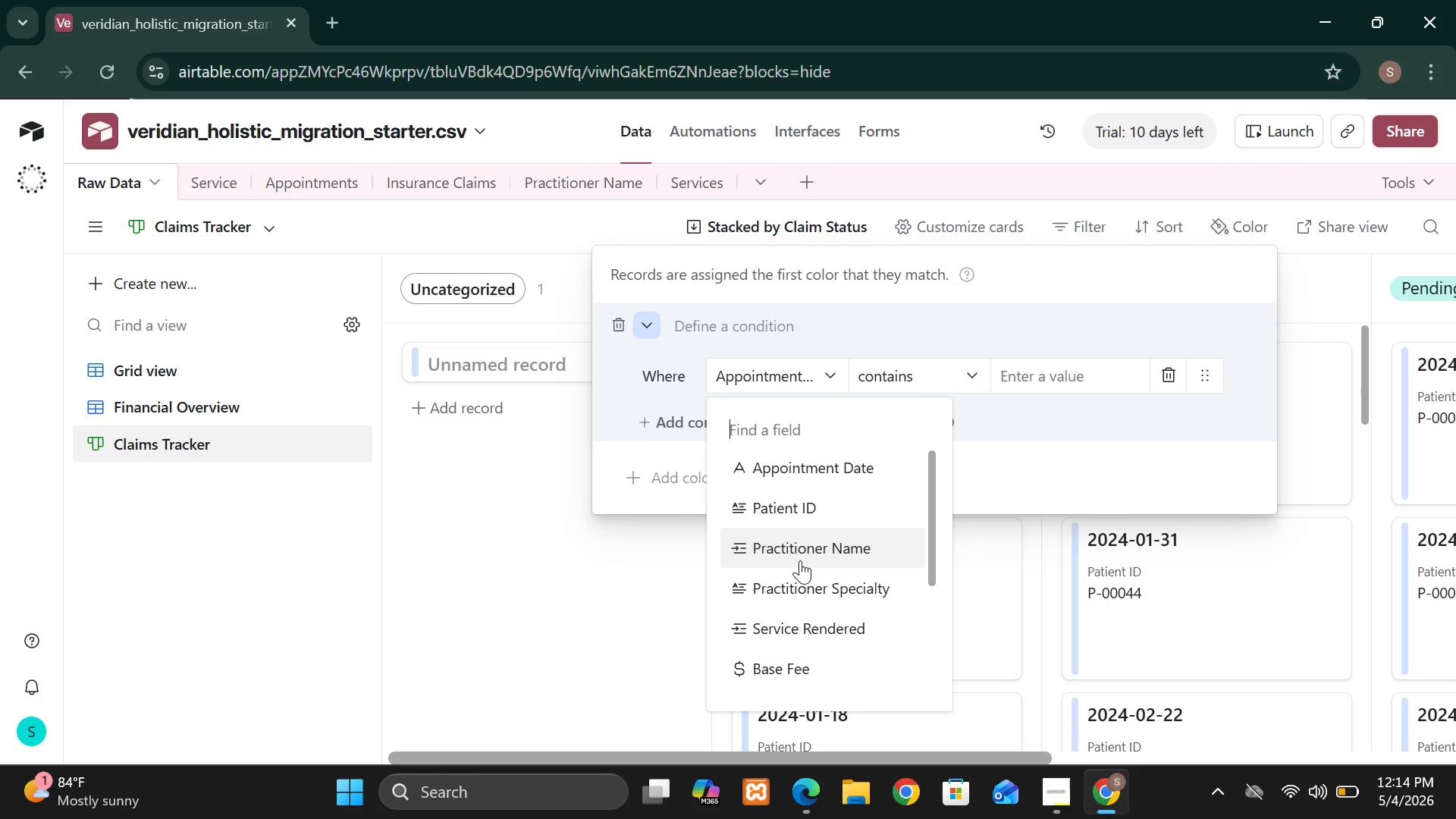 
left_click([623, 548])
 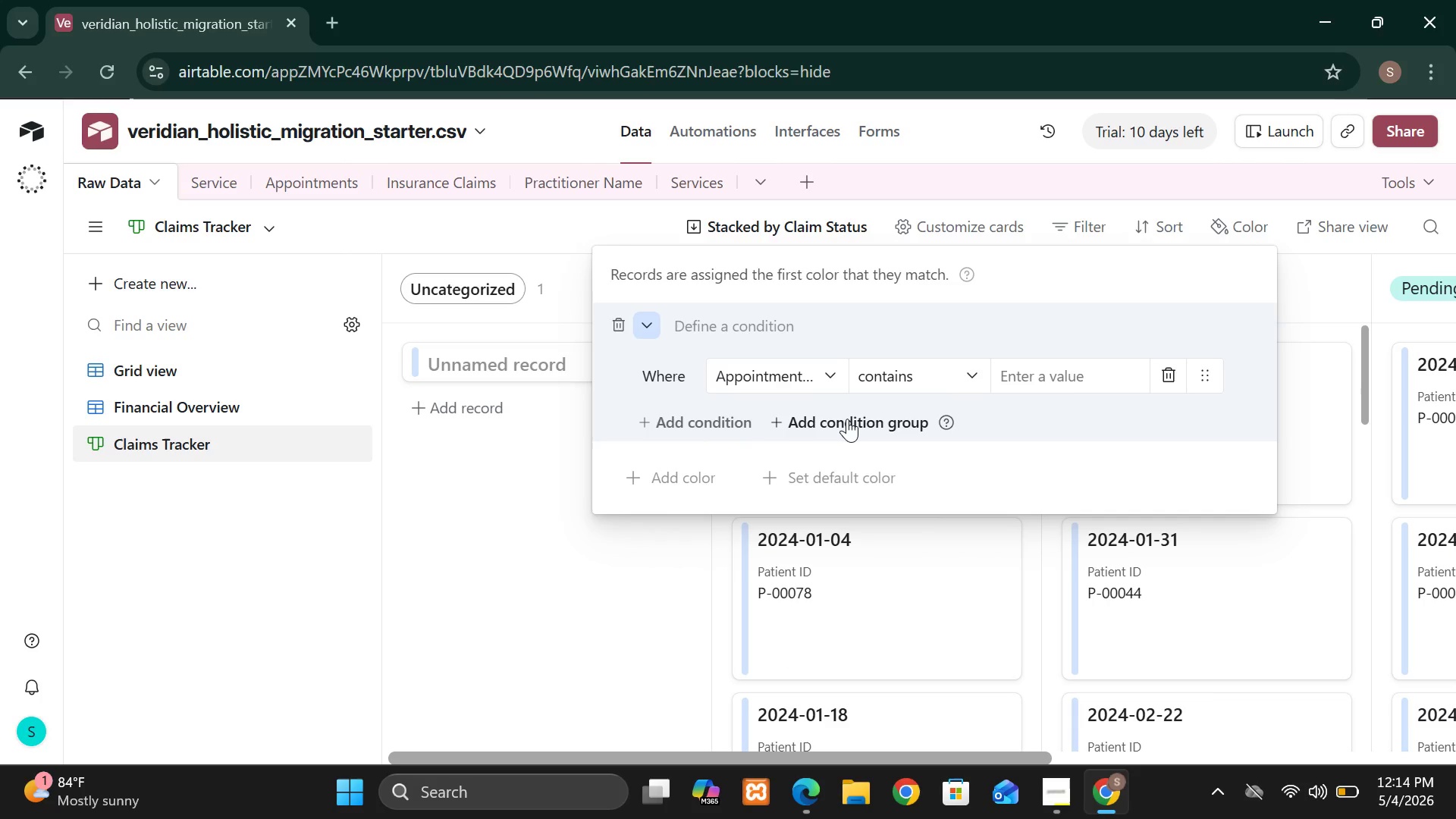 
left_click([847, 419])
 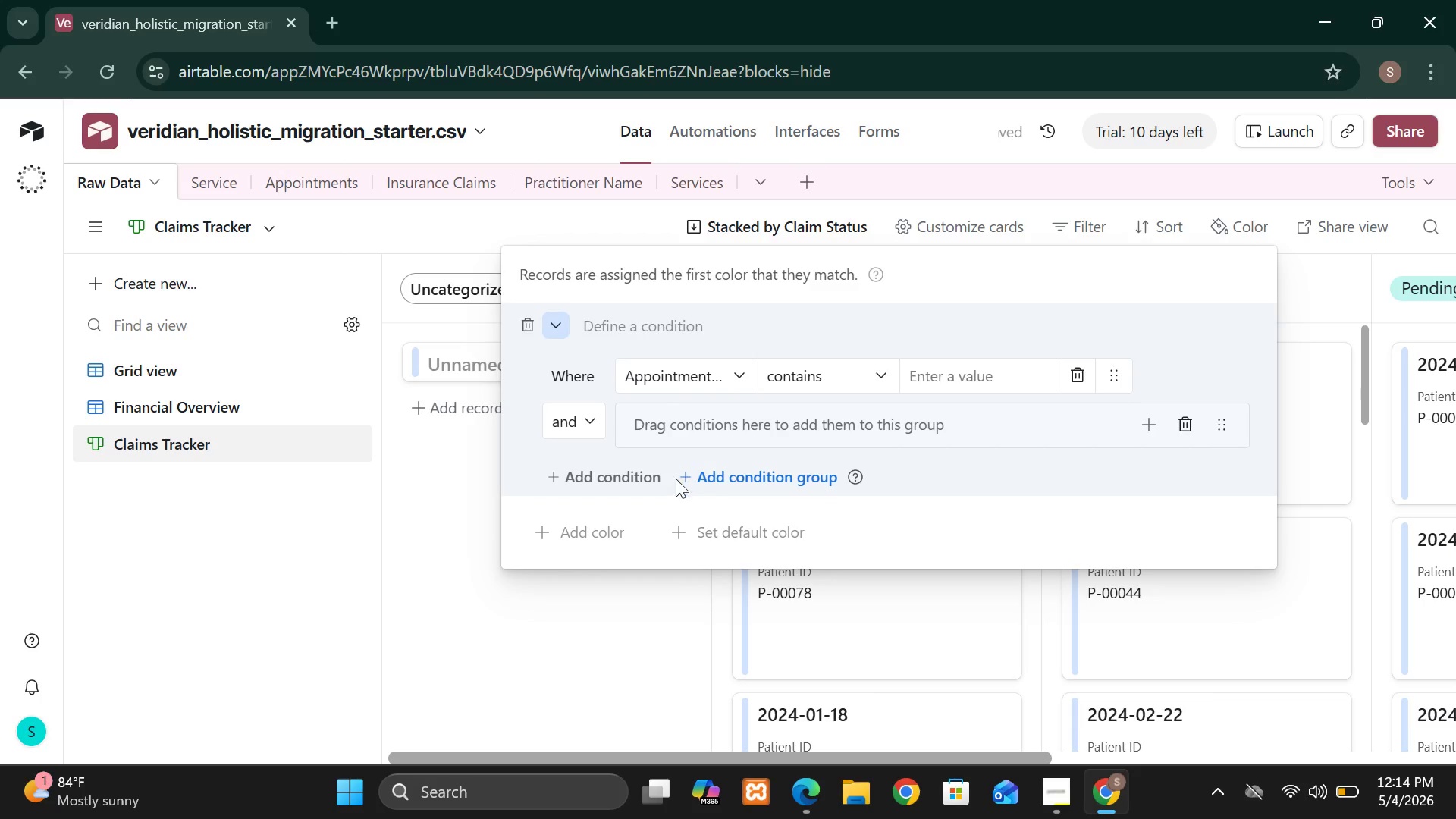 
left_click([593, 469])
 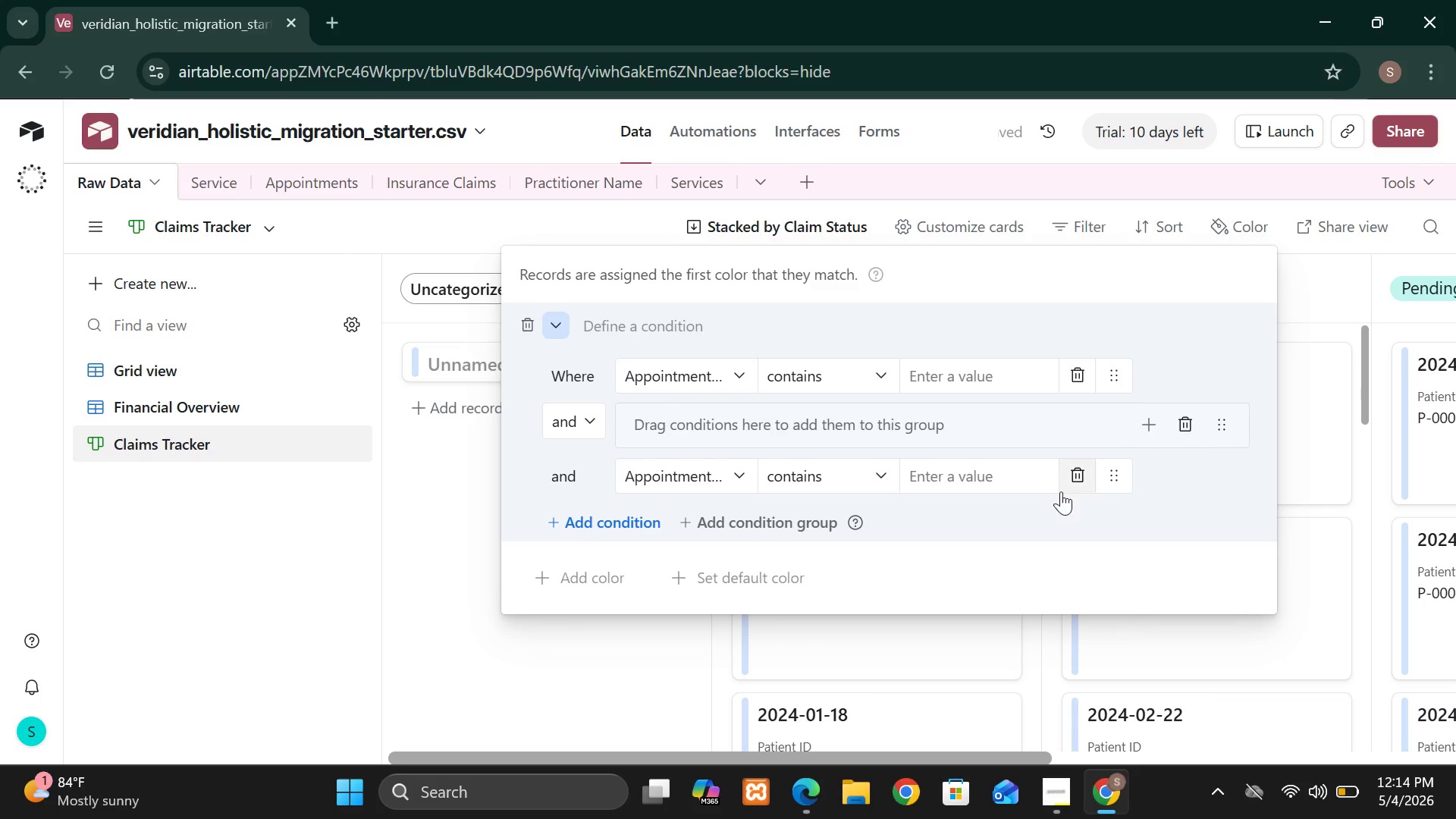 
left_click([1075, 475])
 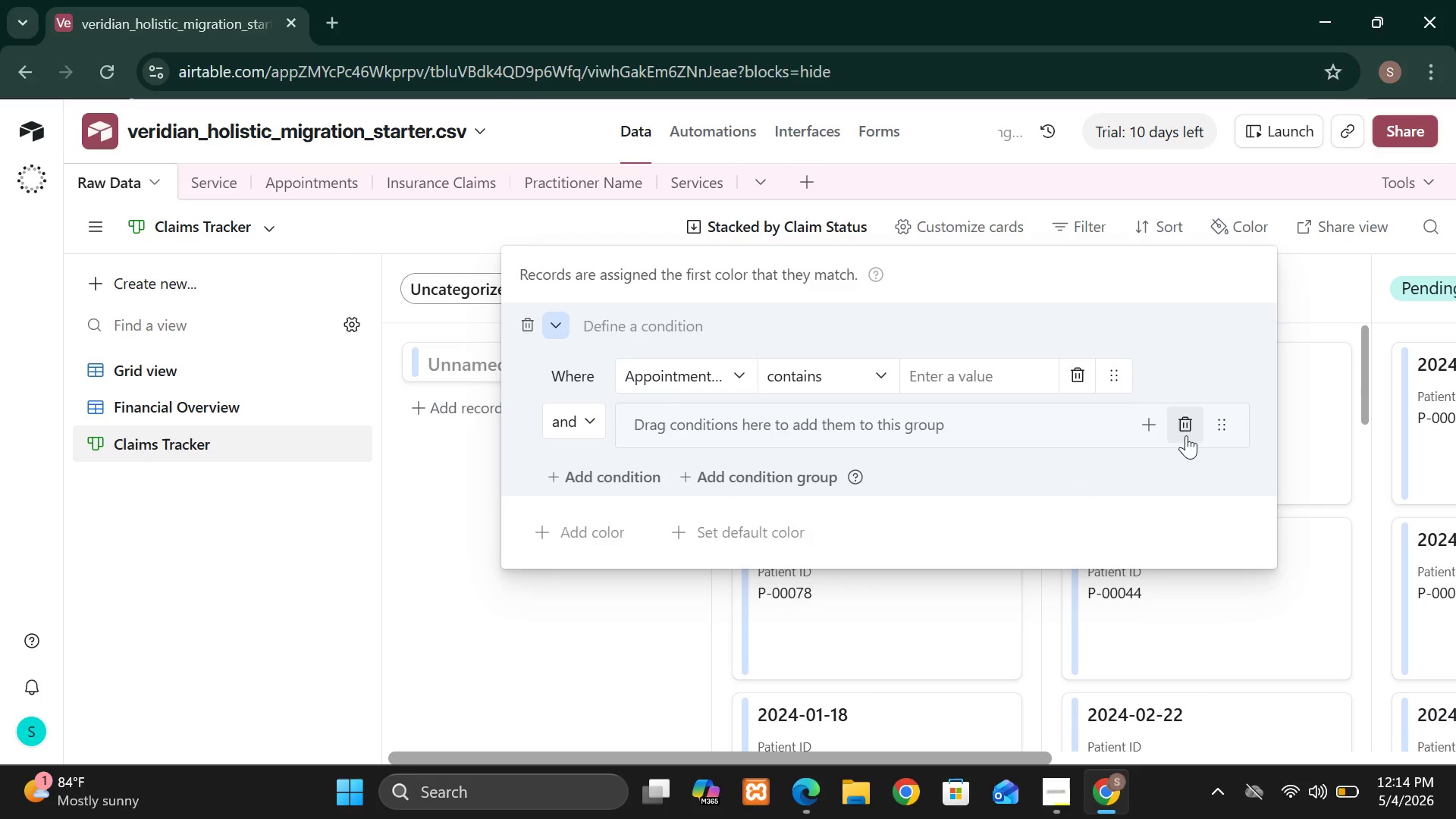 
left_click([1188, 431])
 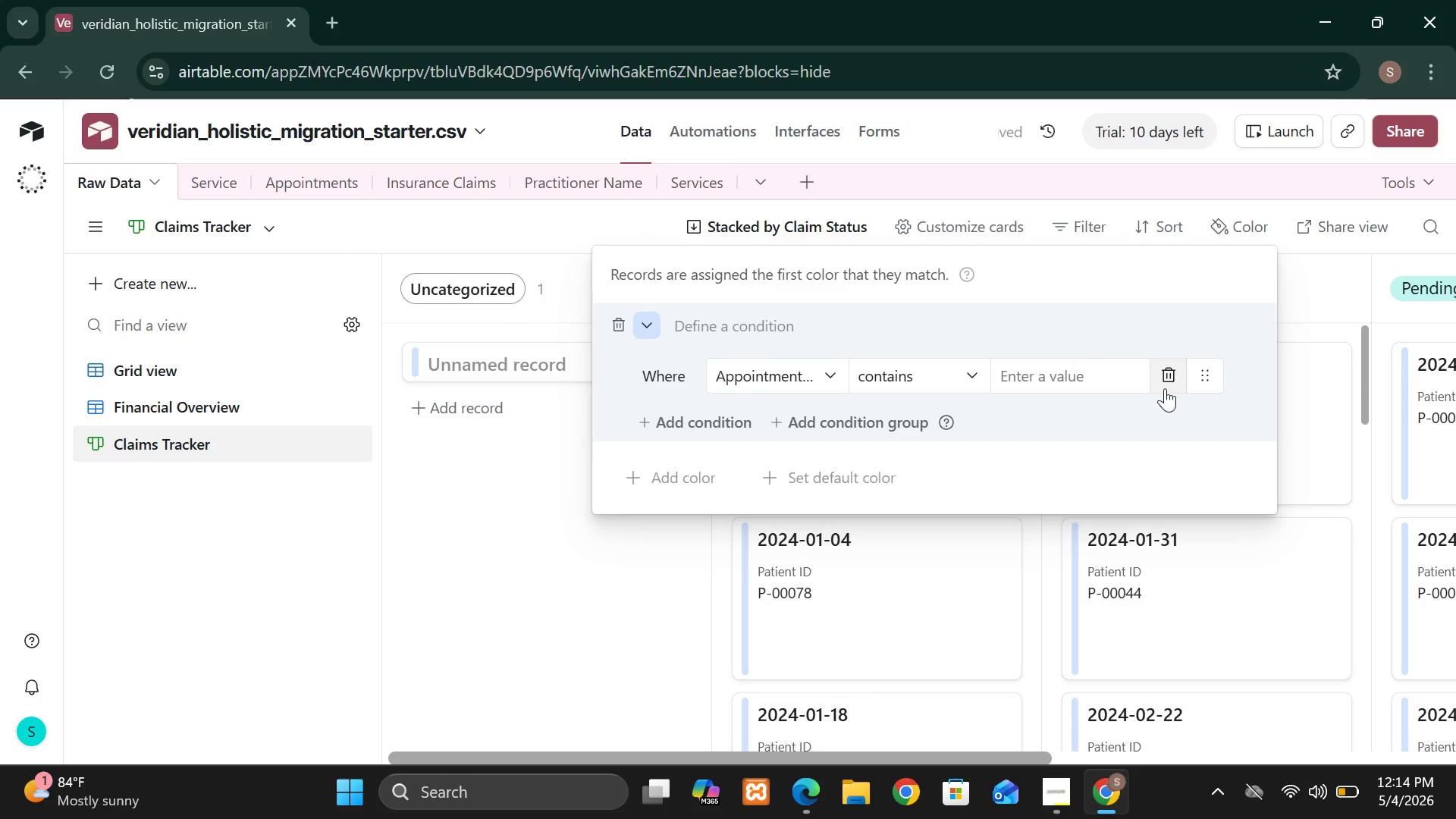 
left_click([1165, 388])
 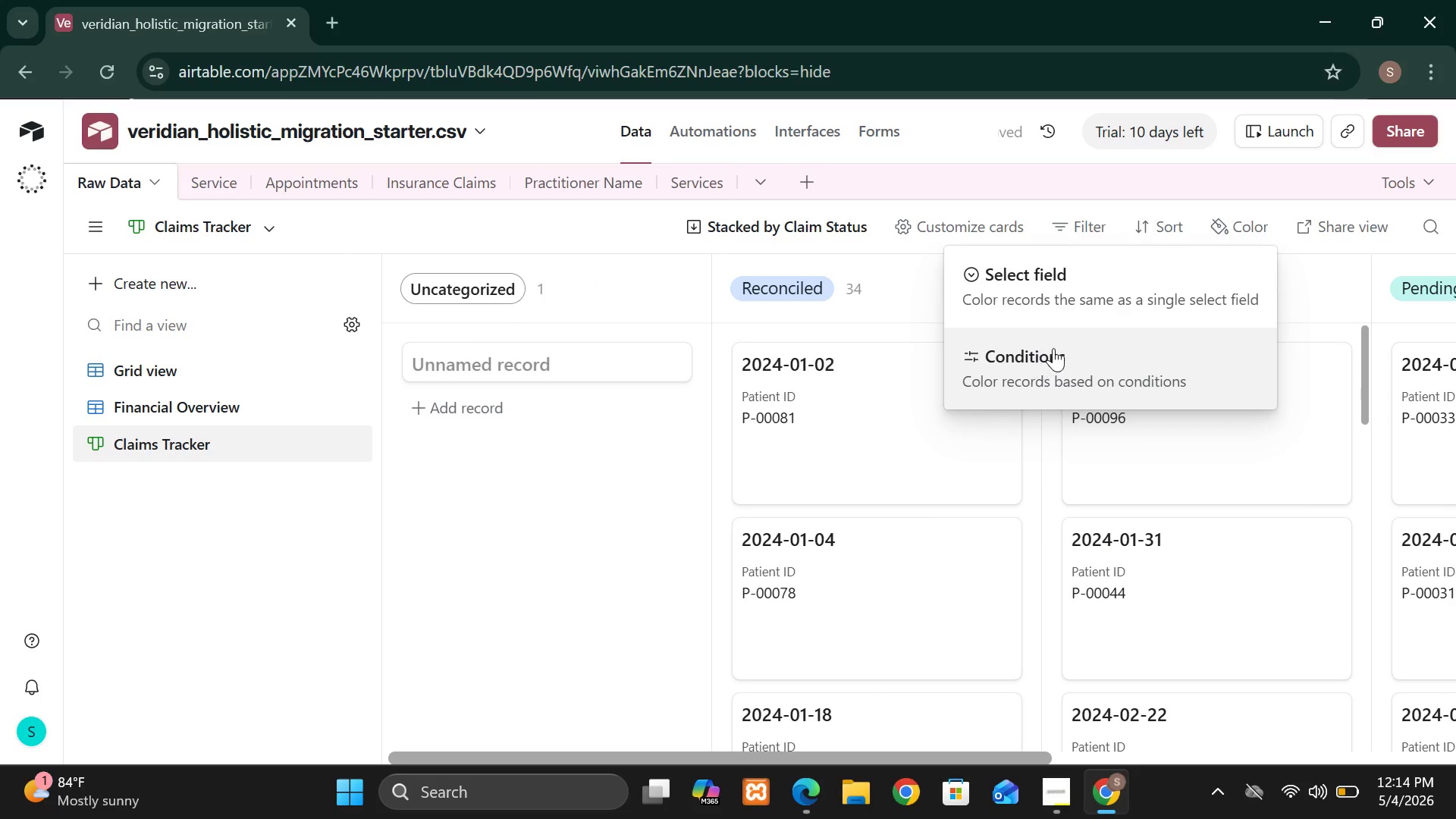 
left_click([1079, 357])
 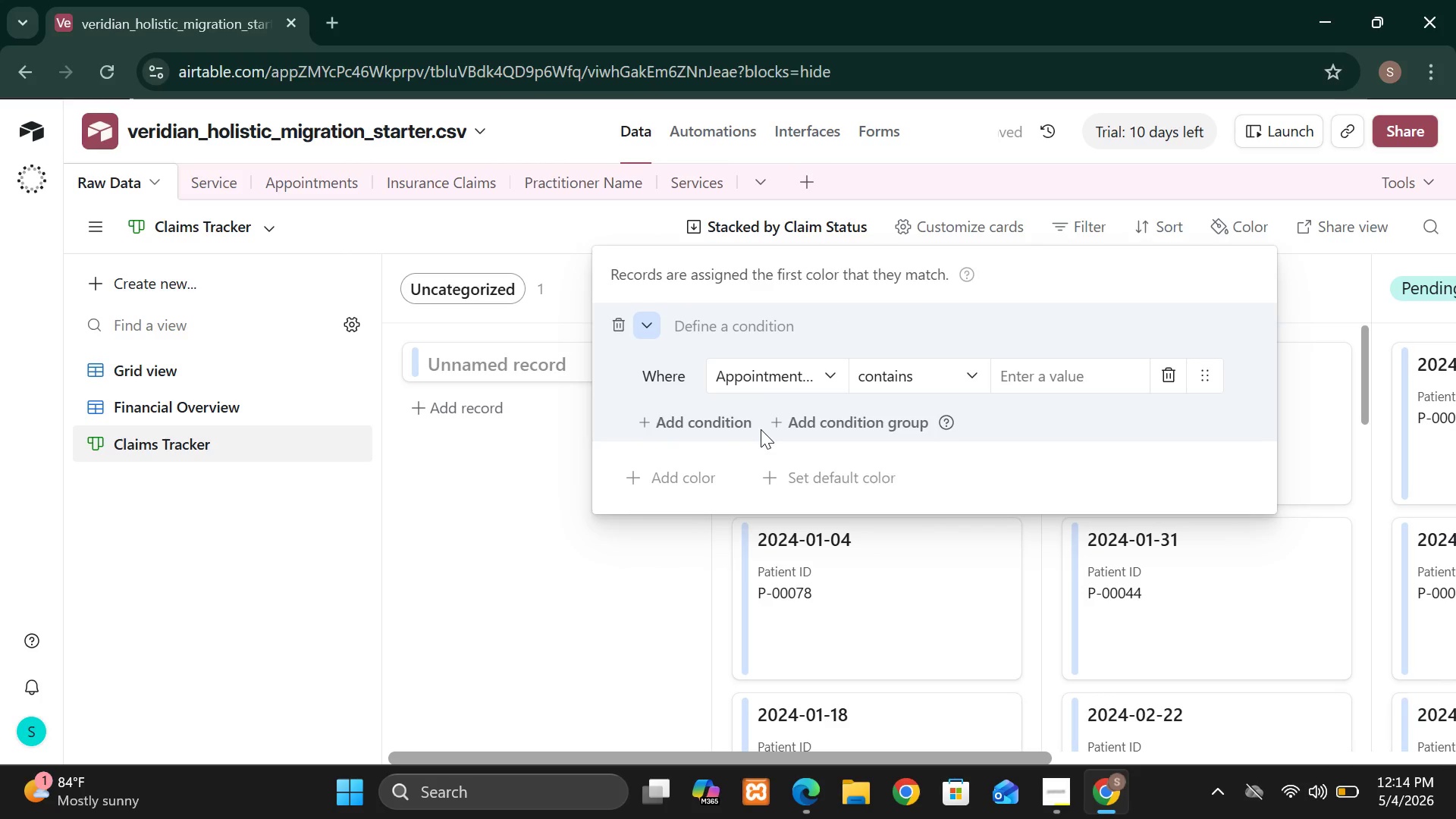 
wait(9.8)
 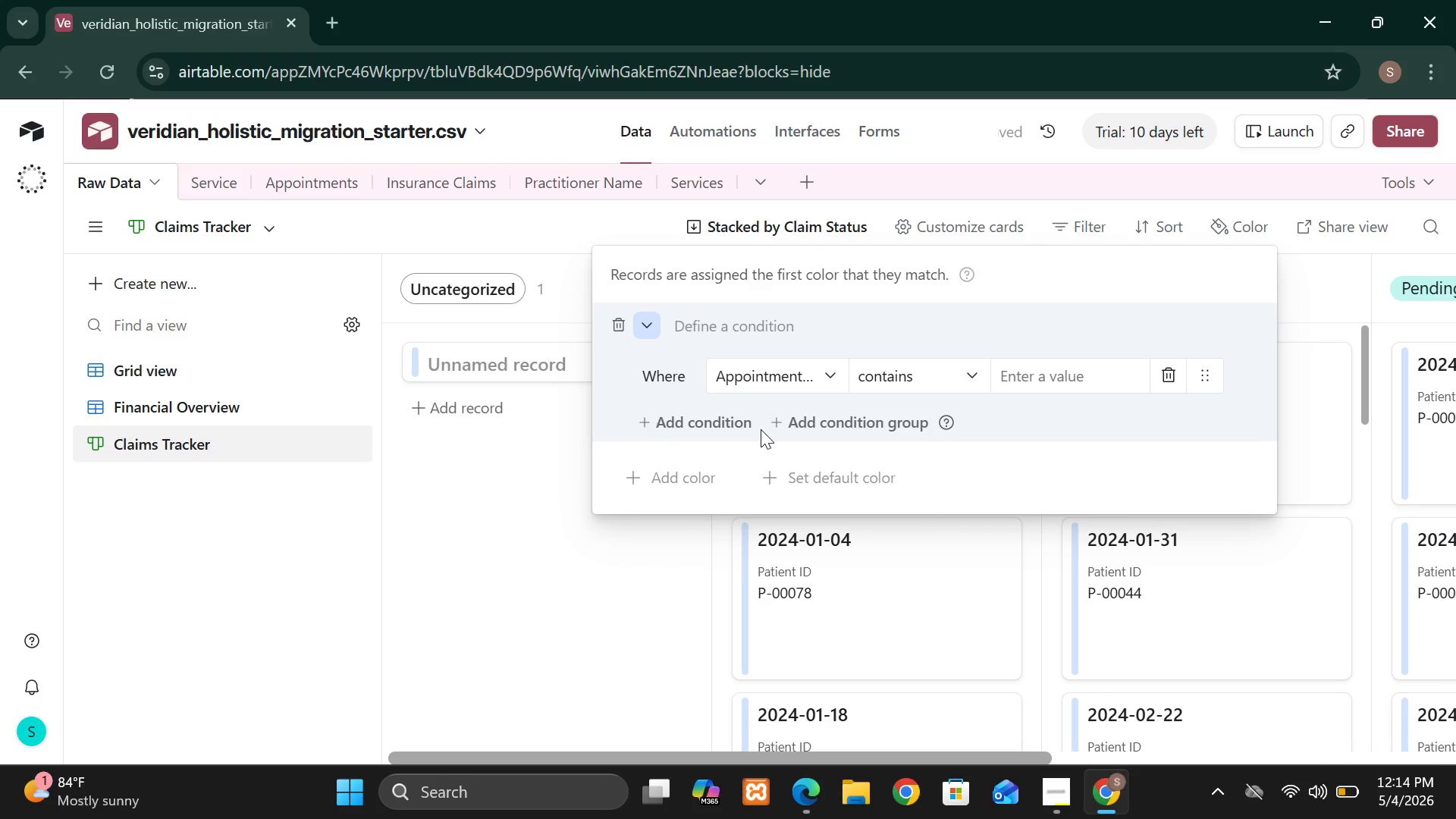 
left_click([824, 375])
 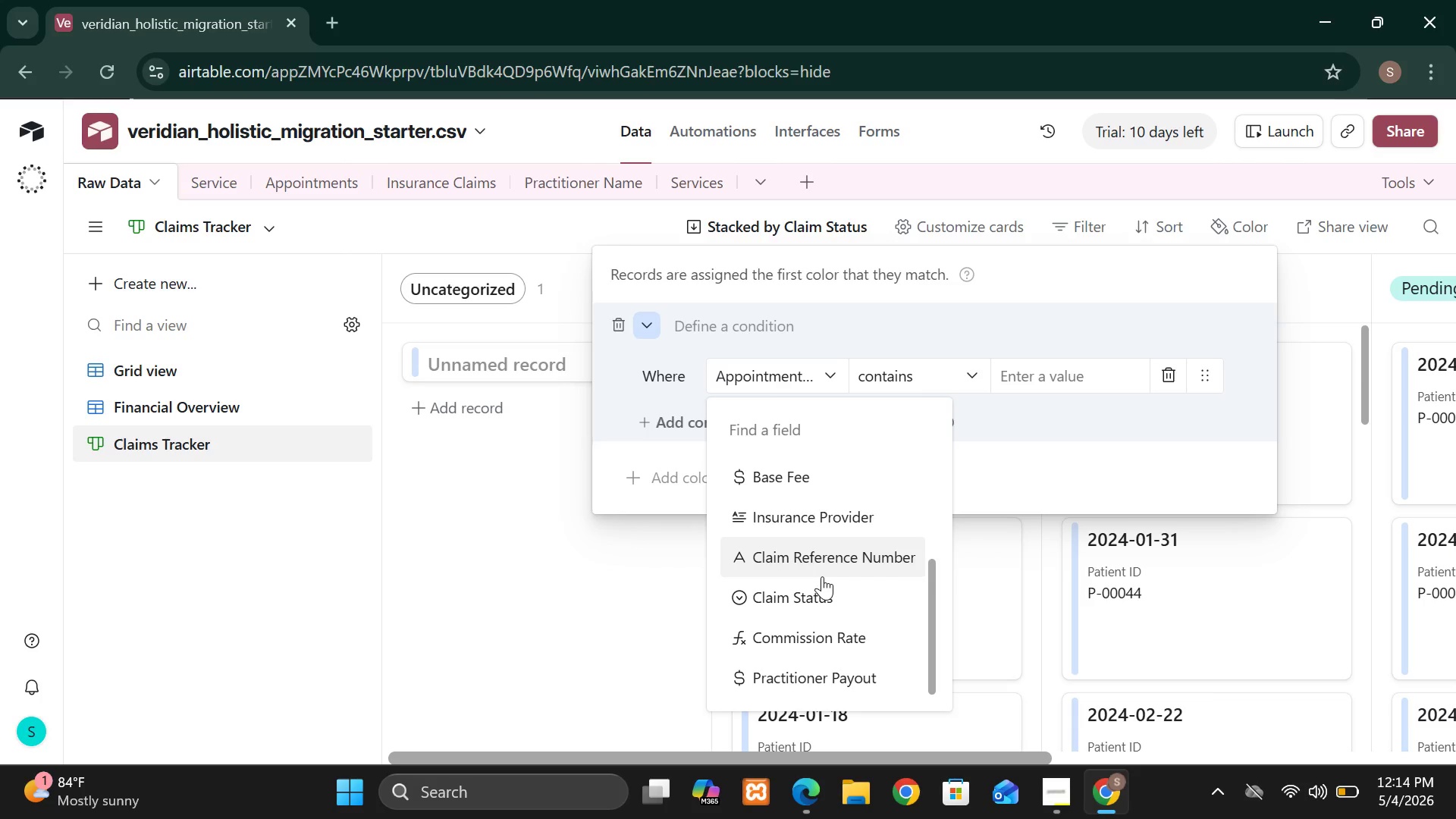 
wait(17.41)
 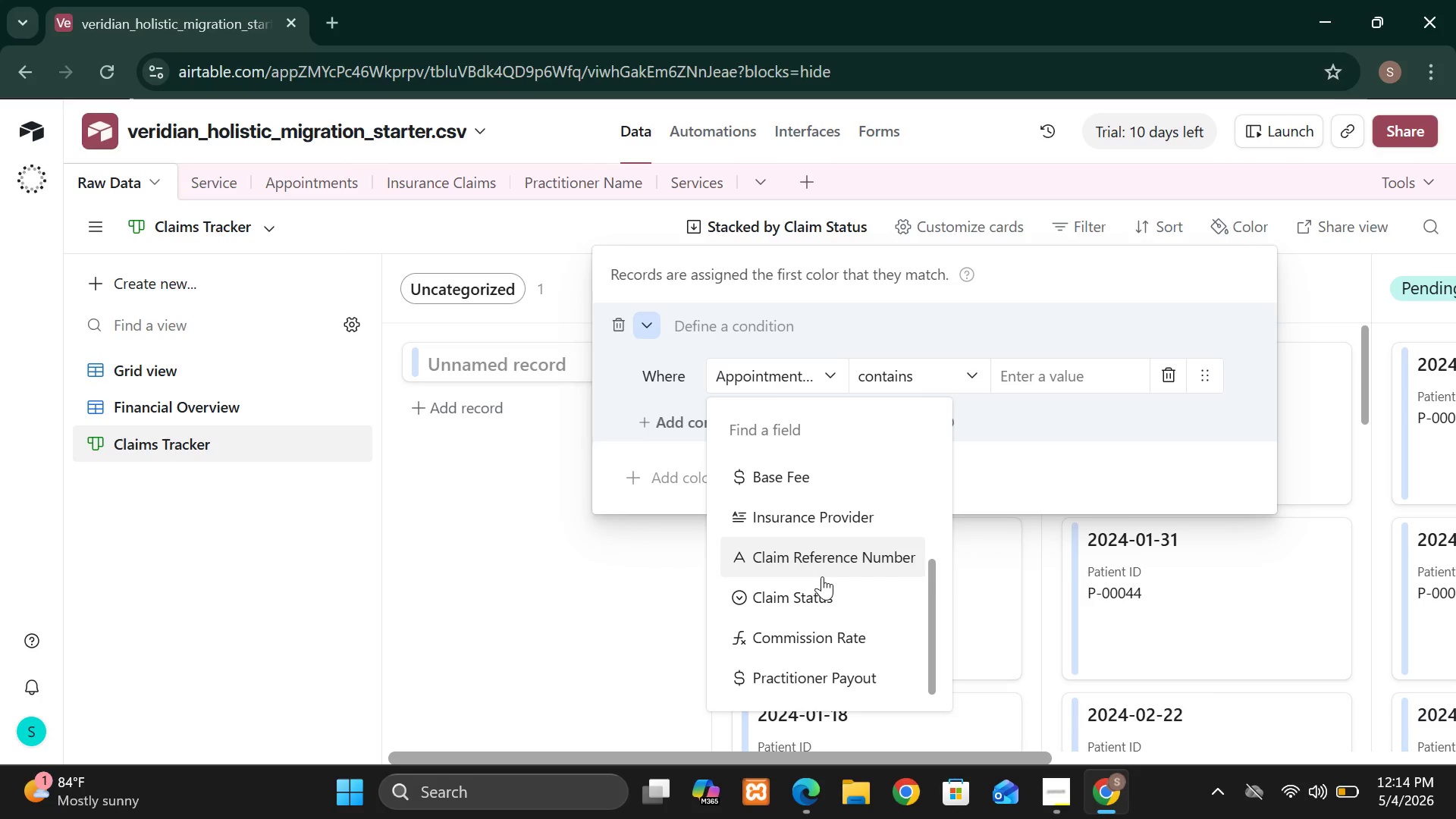 
left_click([331, 604])
 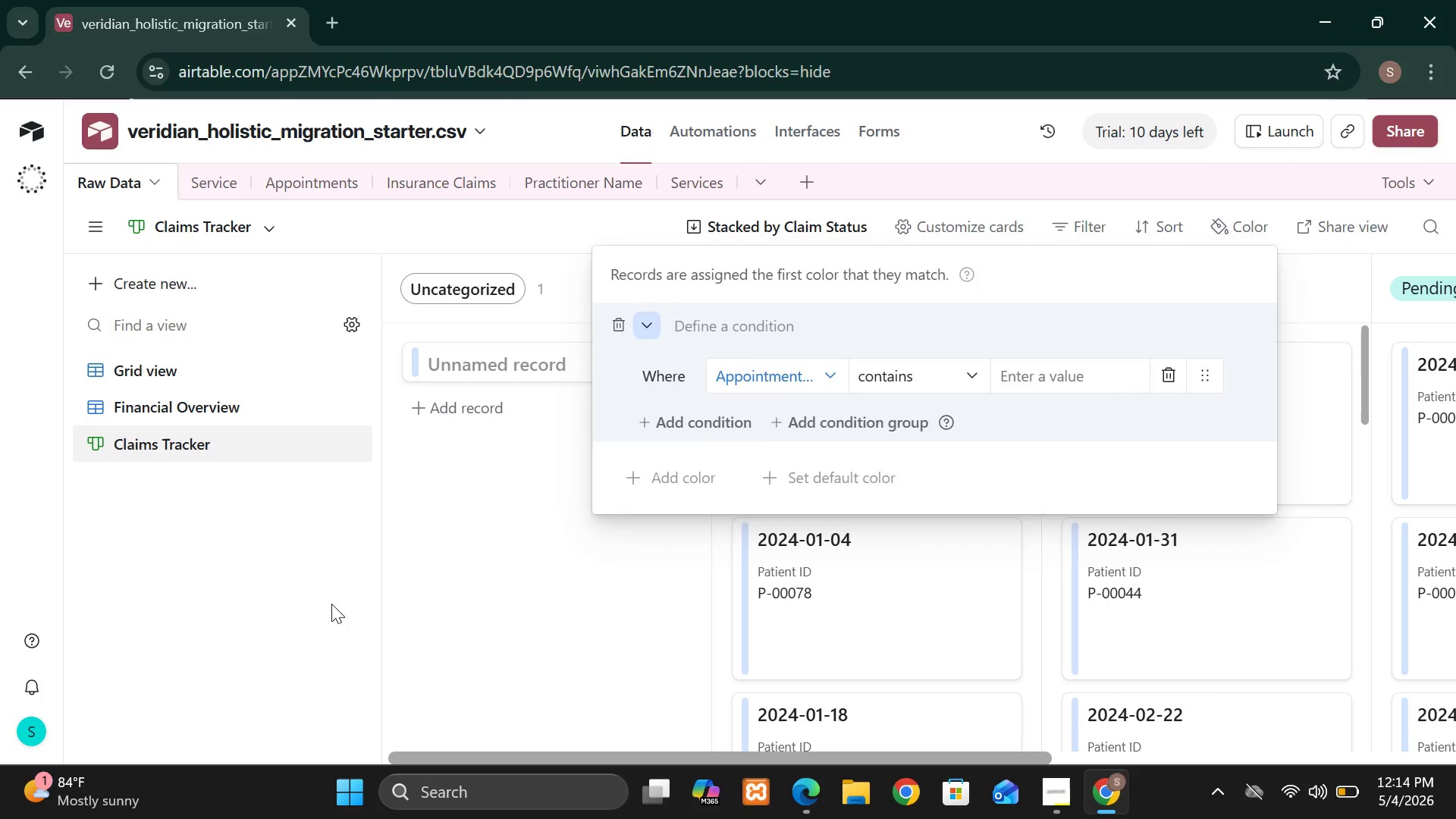 
left_click([331, 604])
 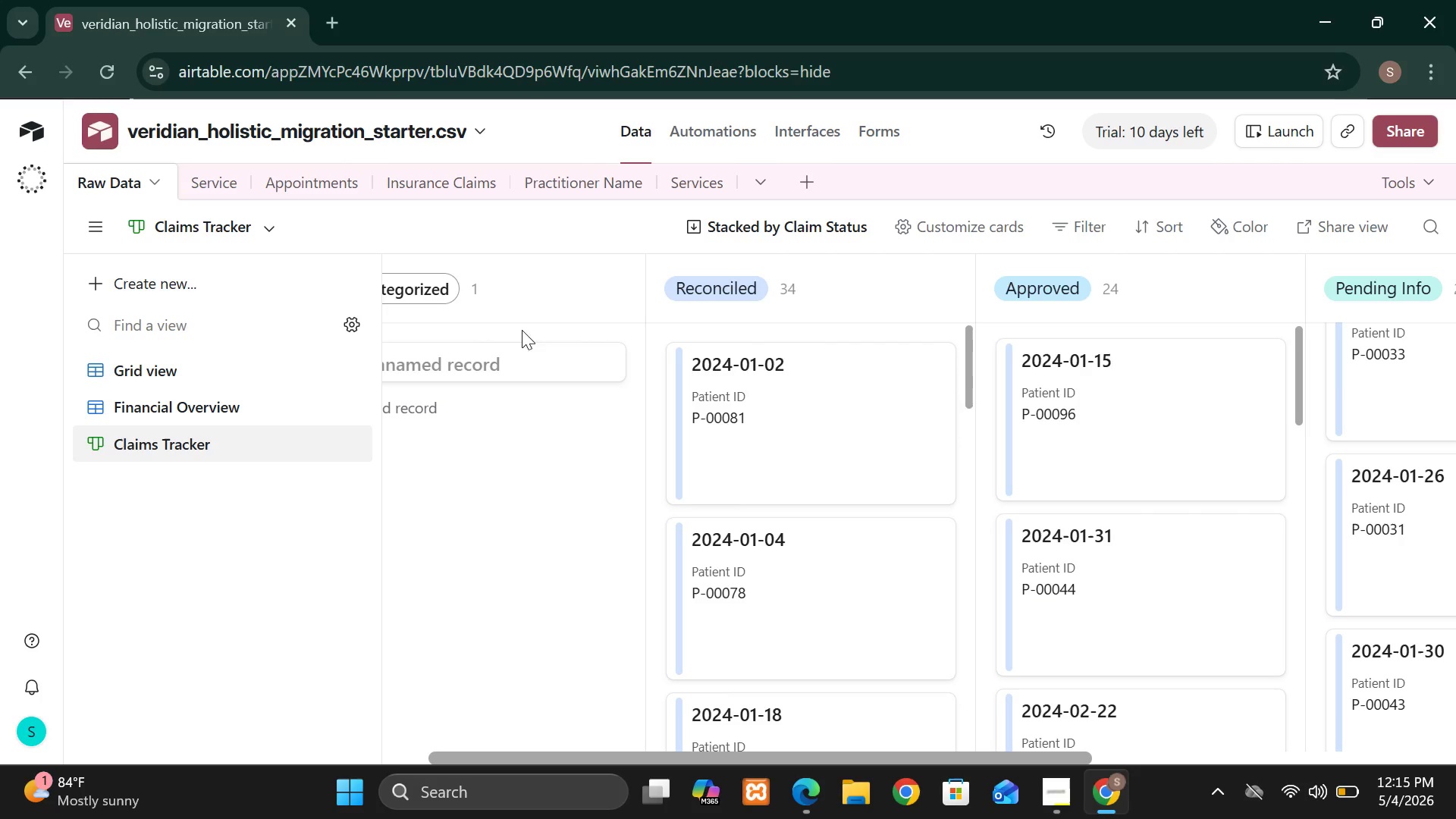 
wait(32.05)
 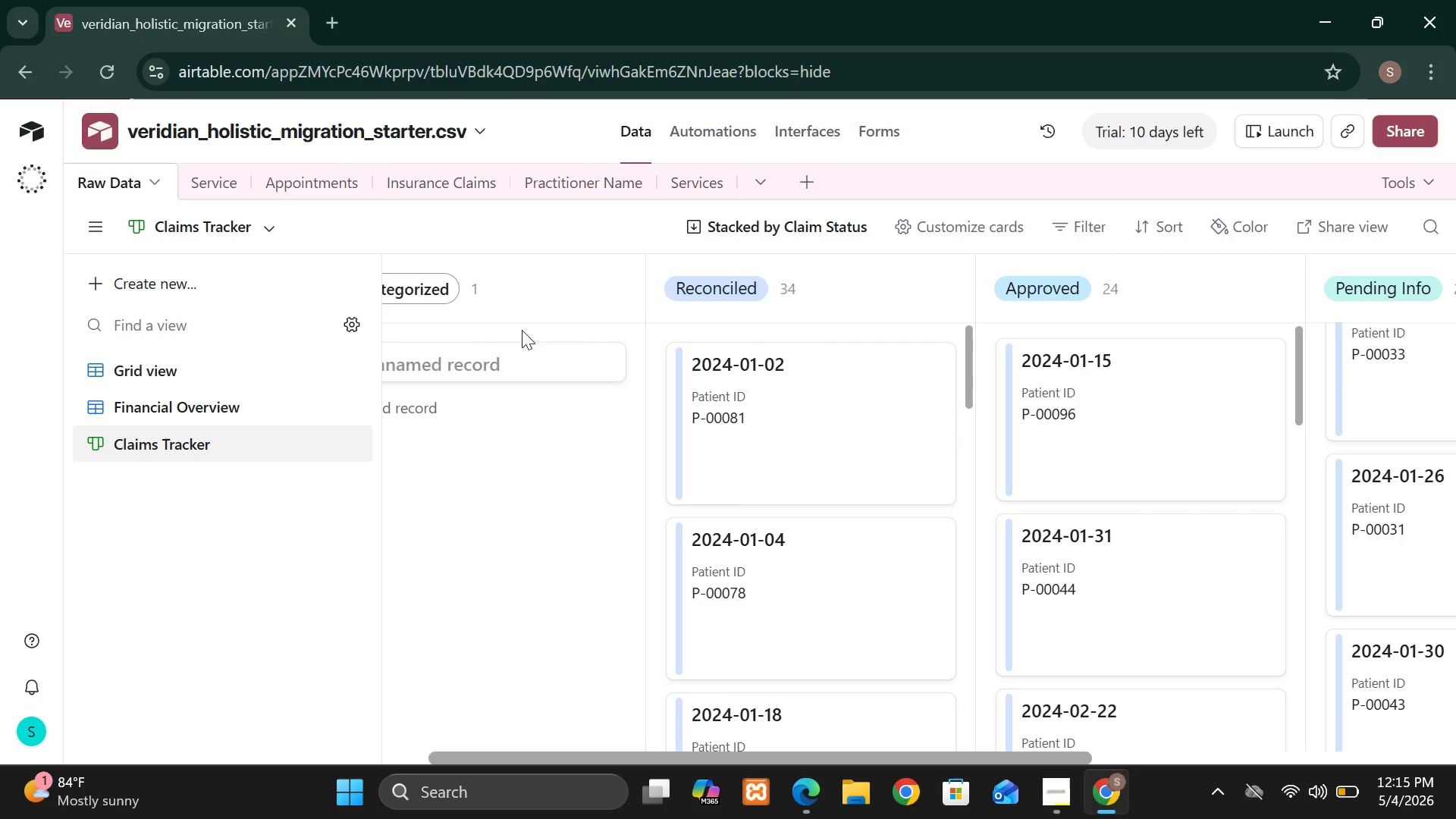 
left_click([1055, 780])